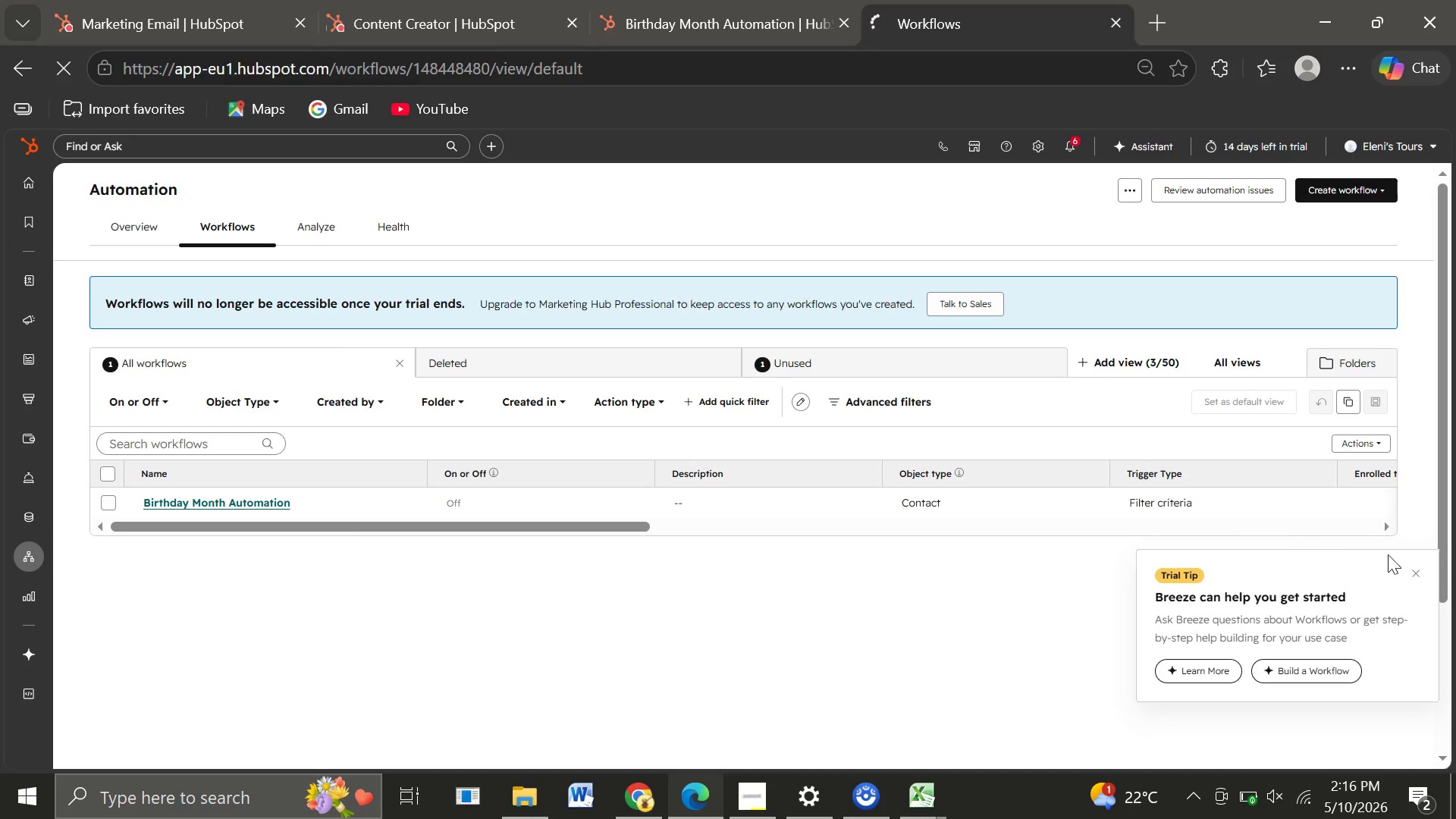 
left_click([1420, 574])
 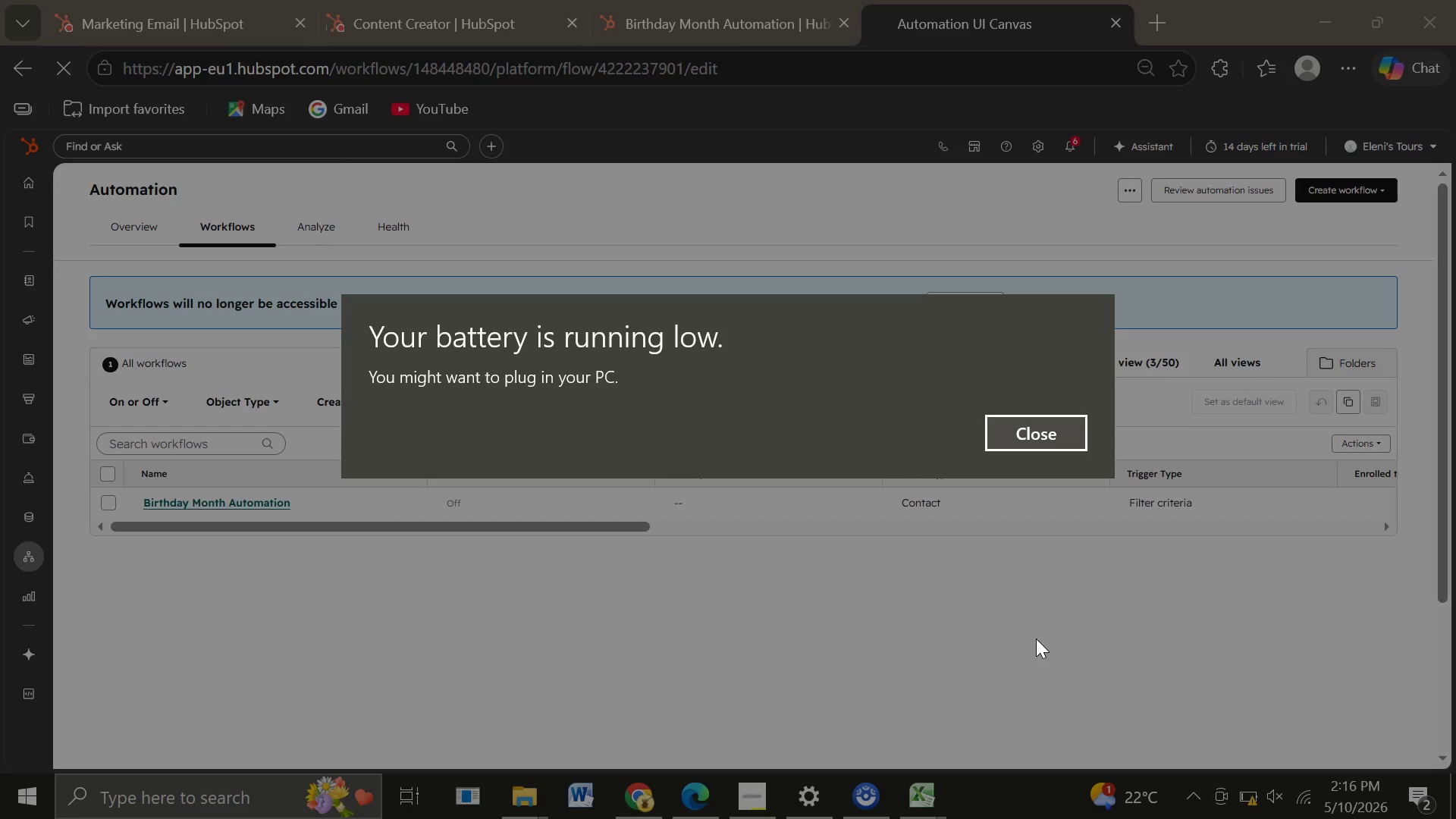 
wait(6.73)
 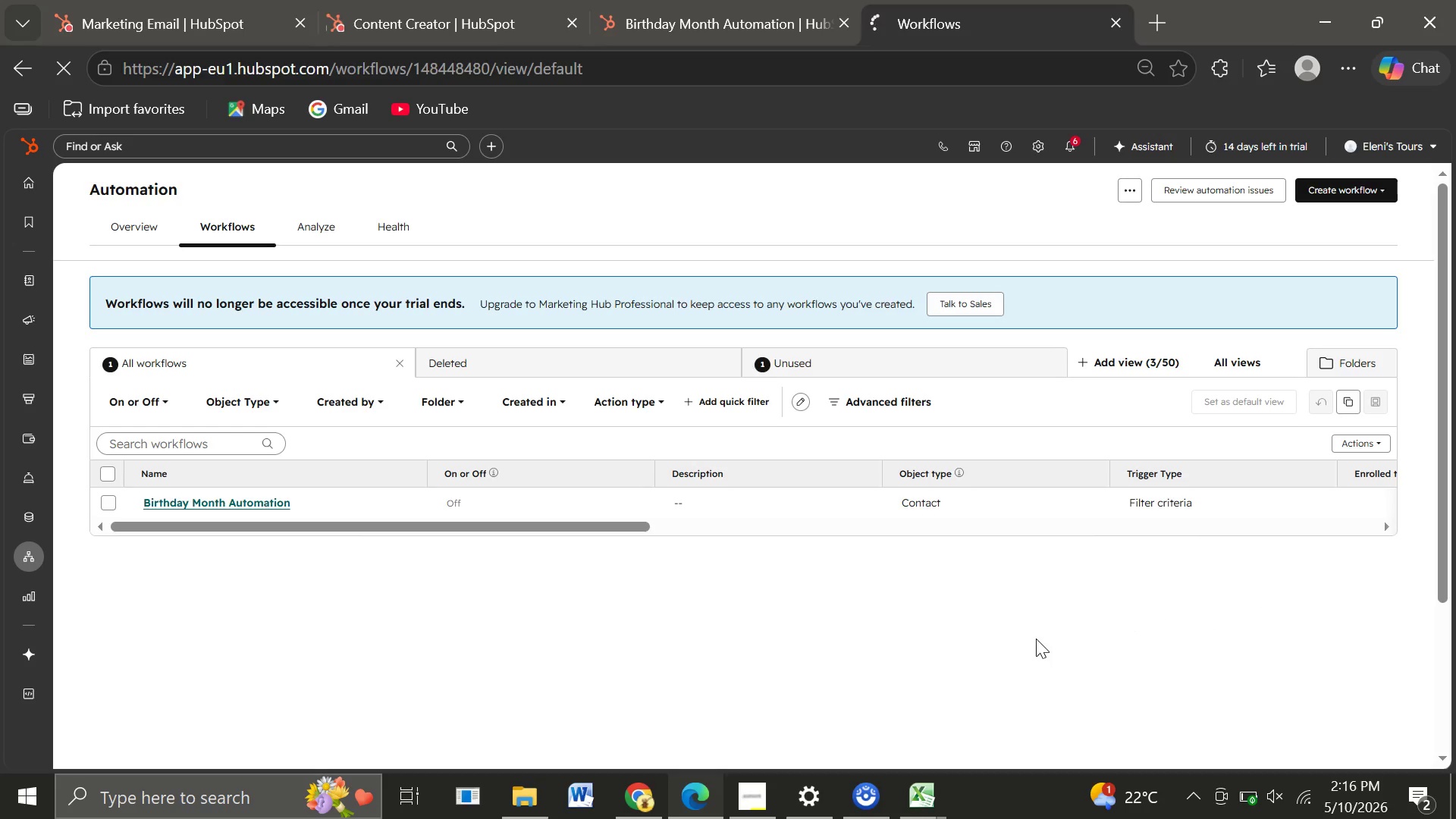 
left_click([1059, 431])
 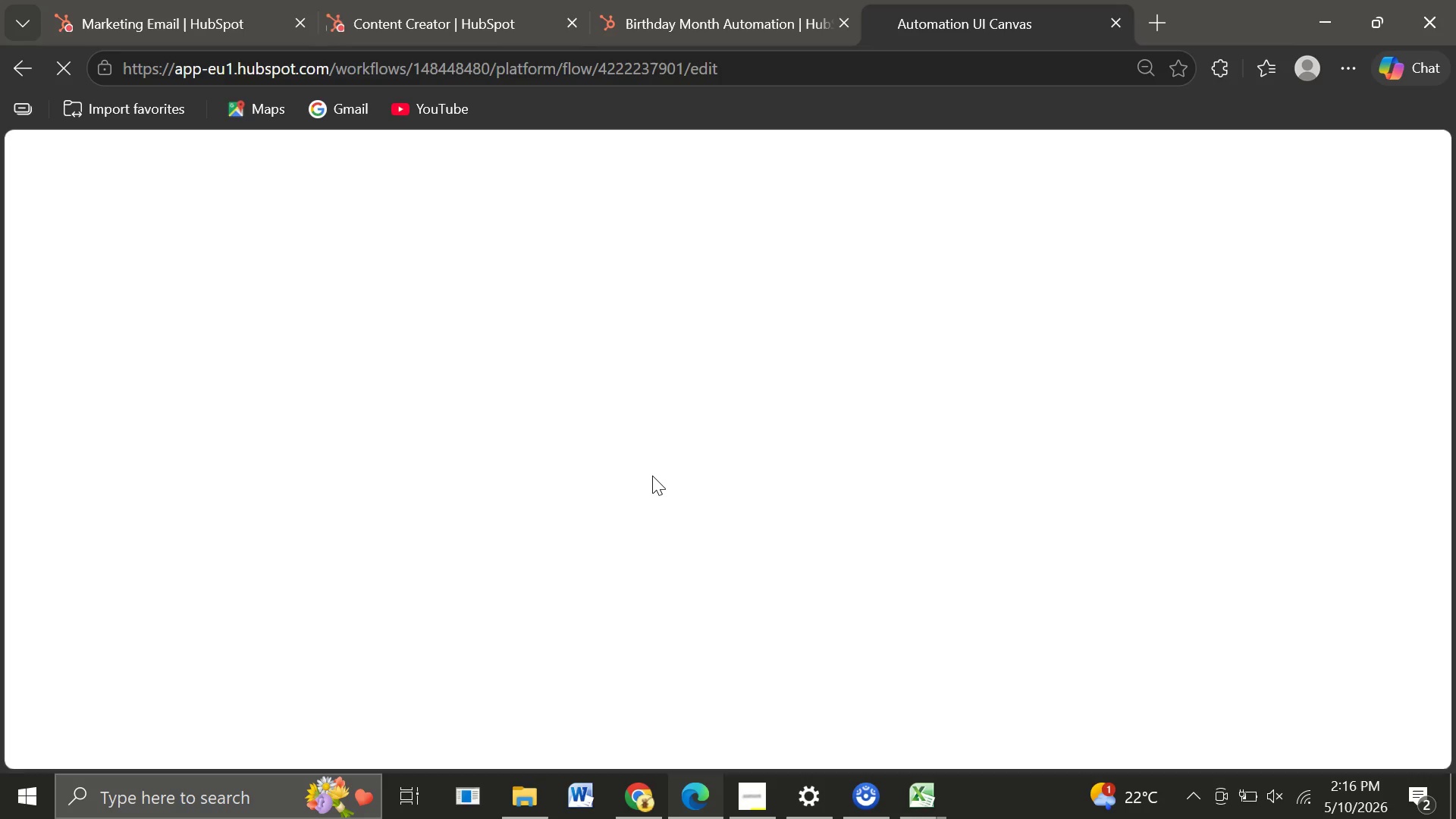 
wait(29.05)
 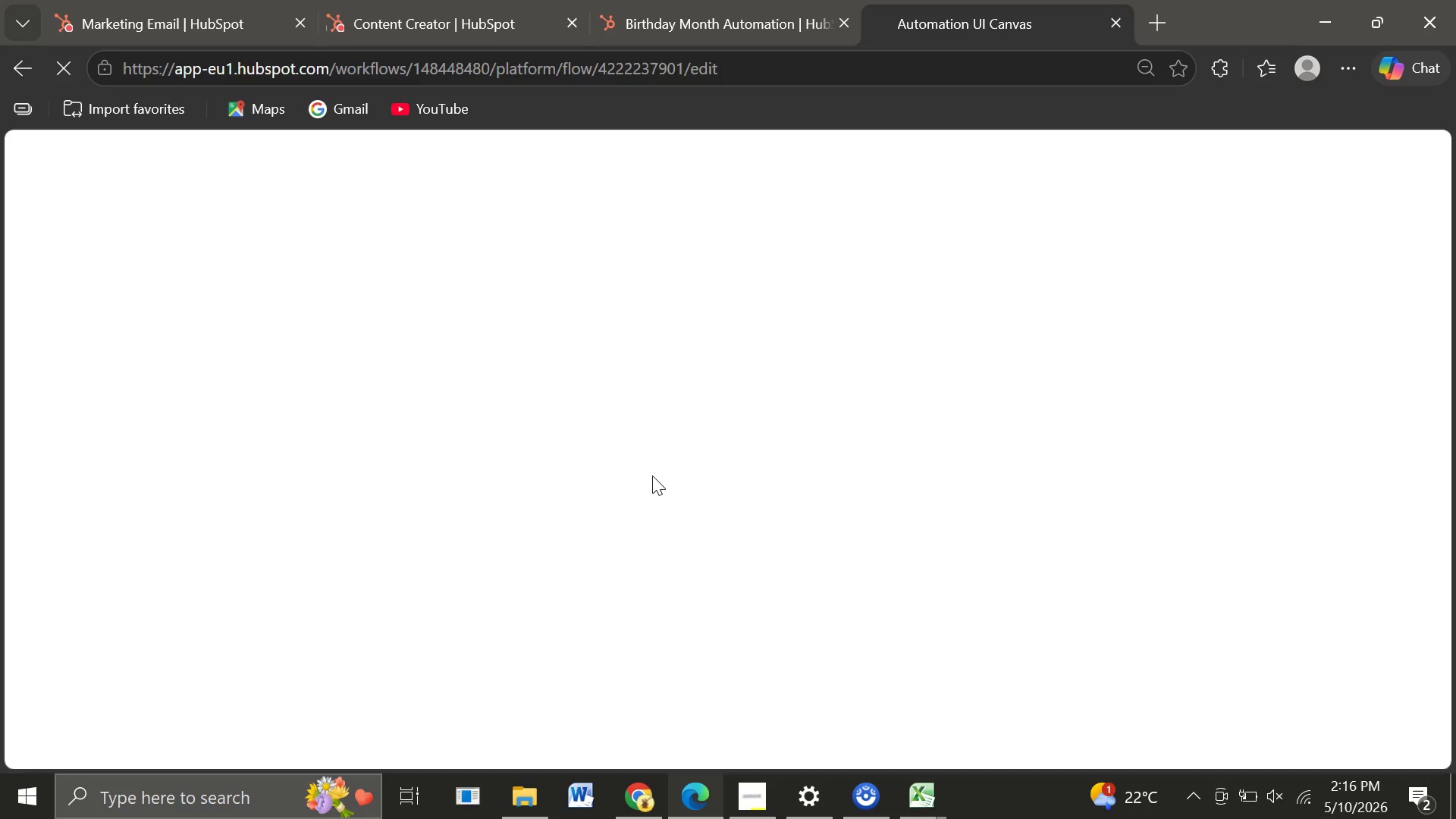 
left_click([702, 20])
 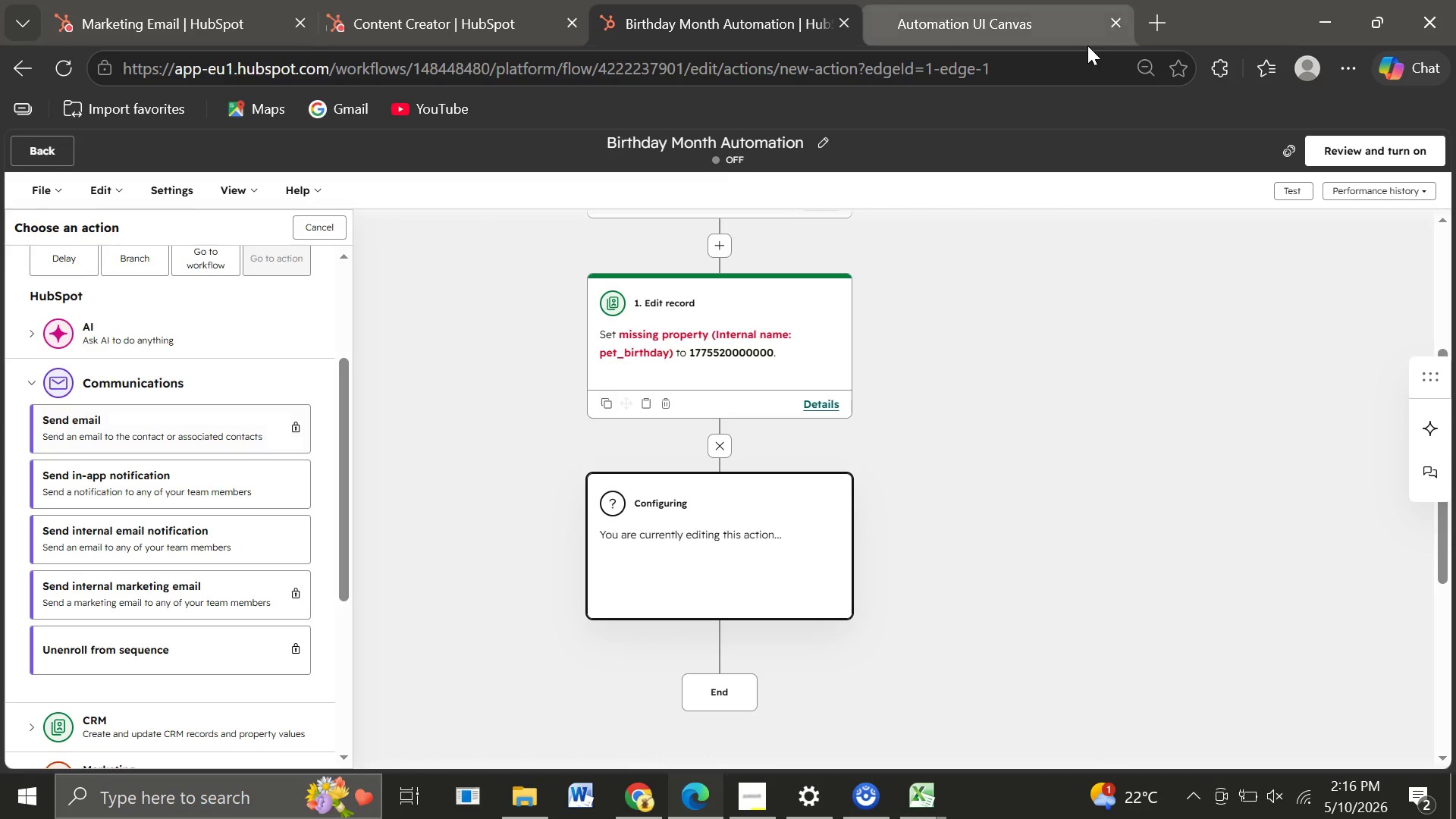 
left_click([954, 27])
 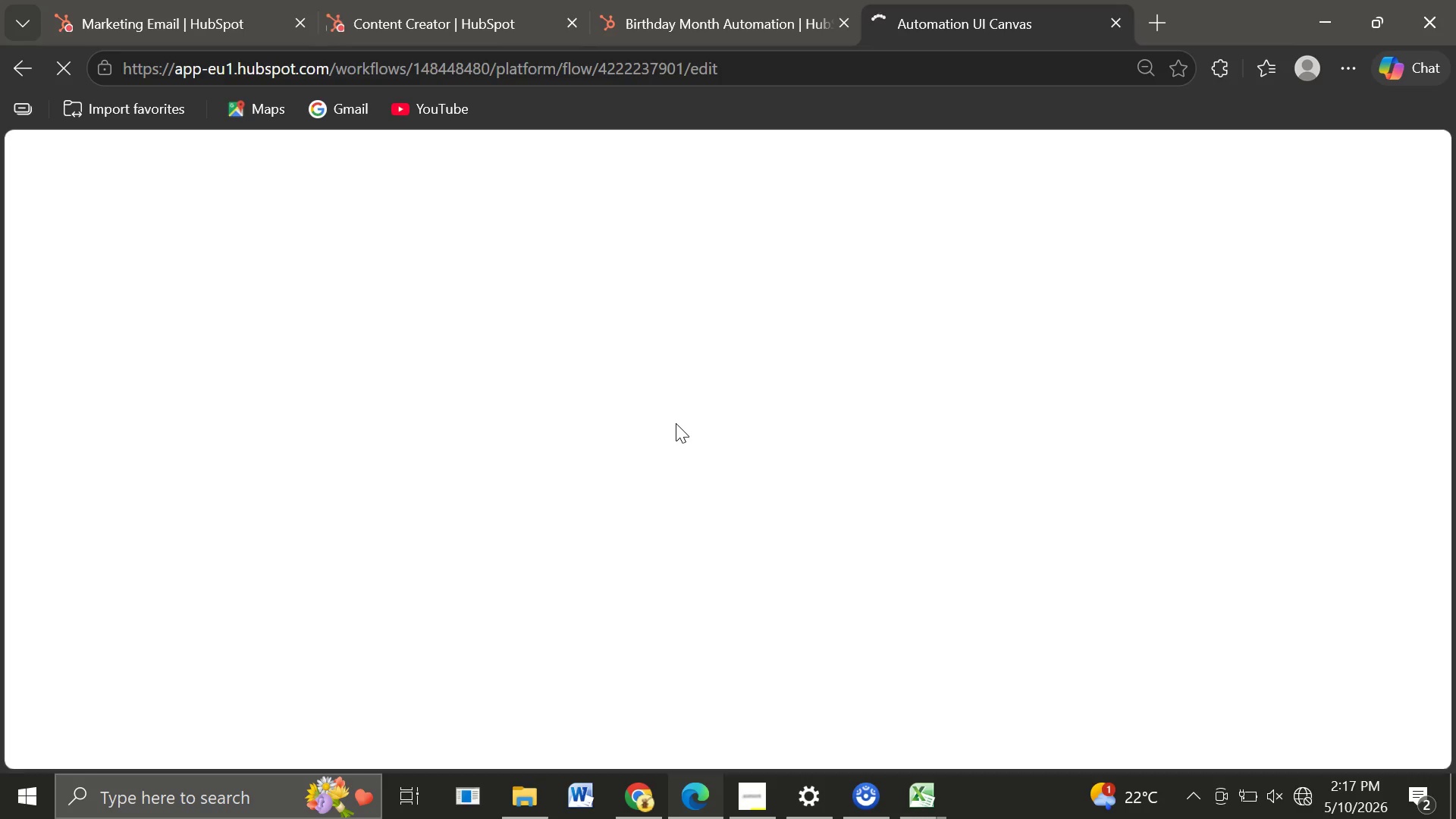 
wait(18.22)
 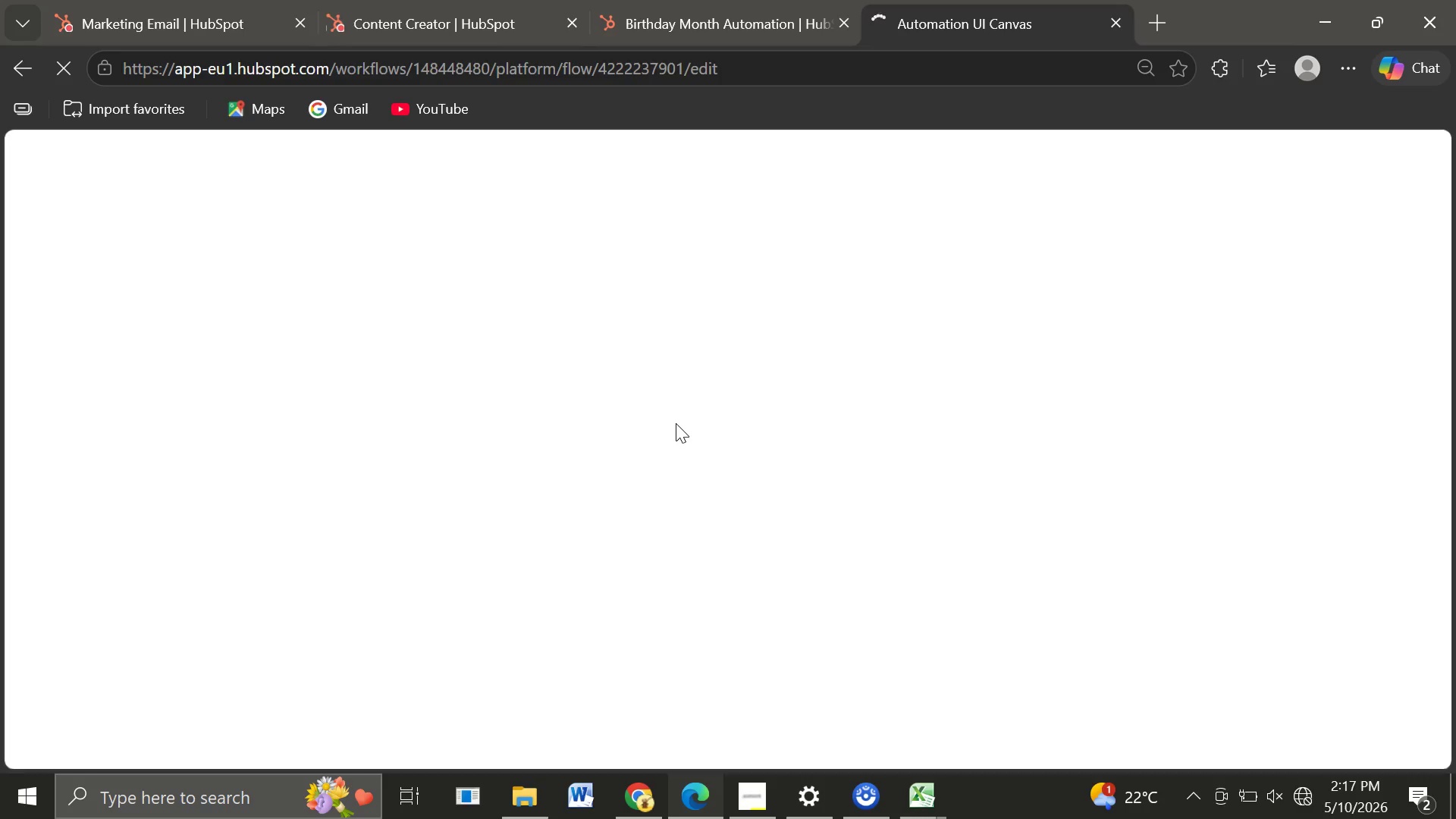 
left_click([1301, 795])
 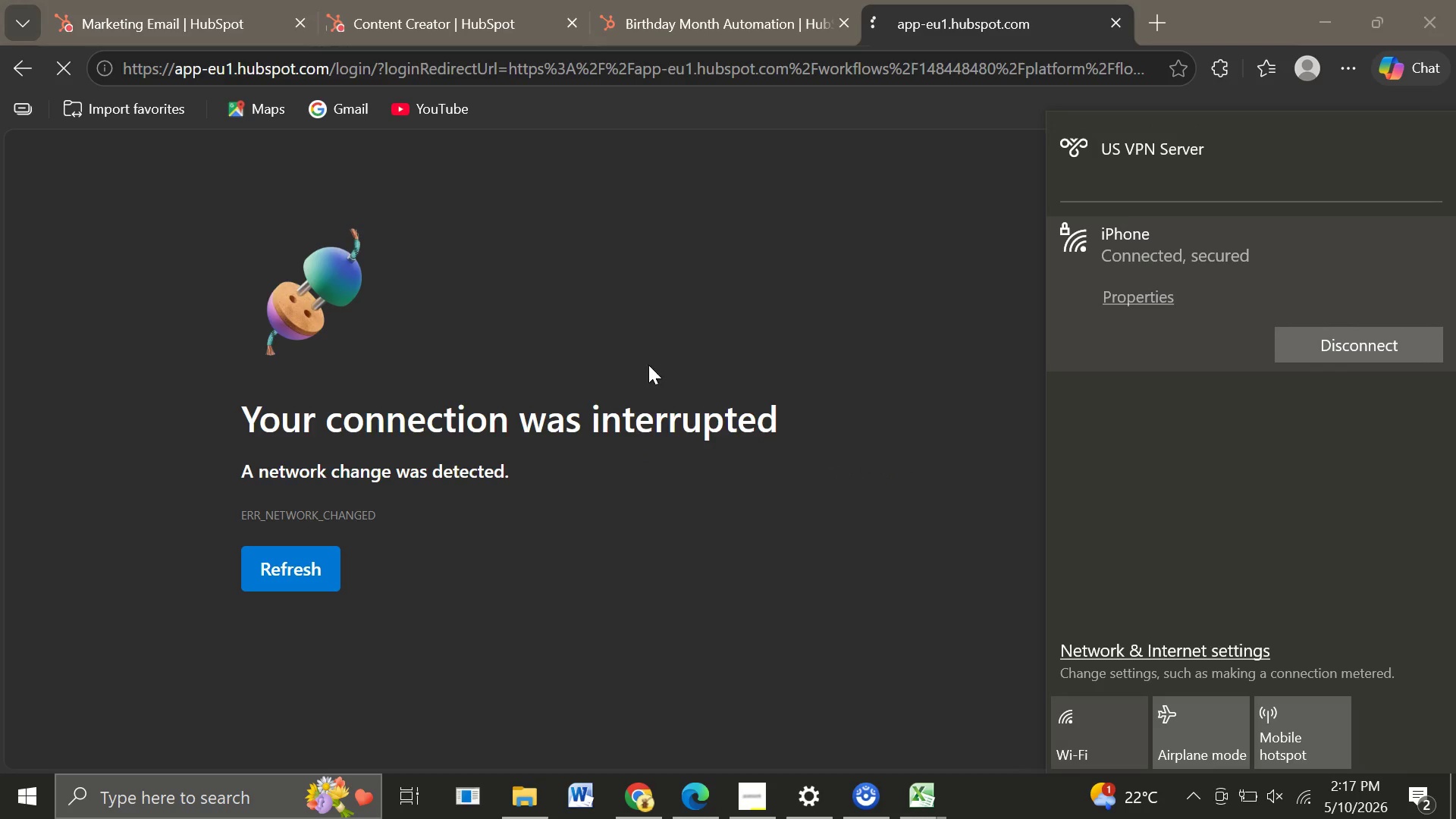 
left_click([399, 362])
 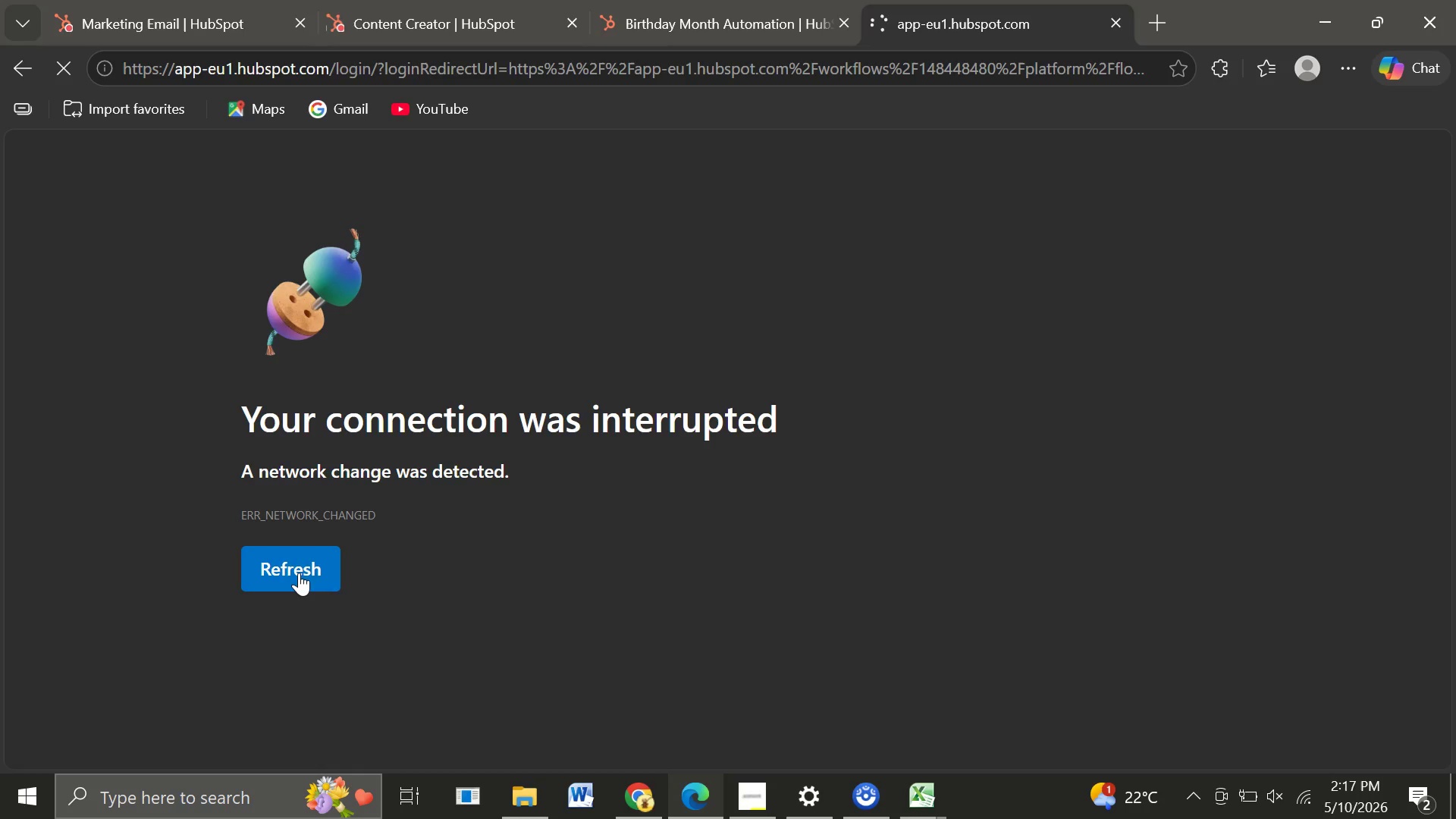 
left_click([299, 573])
 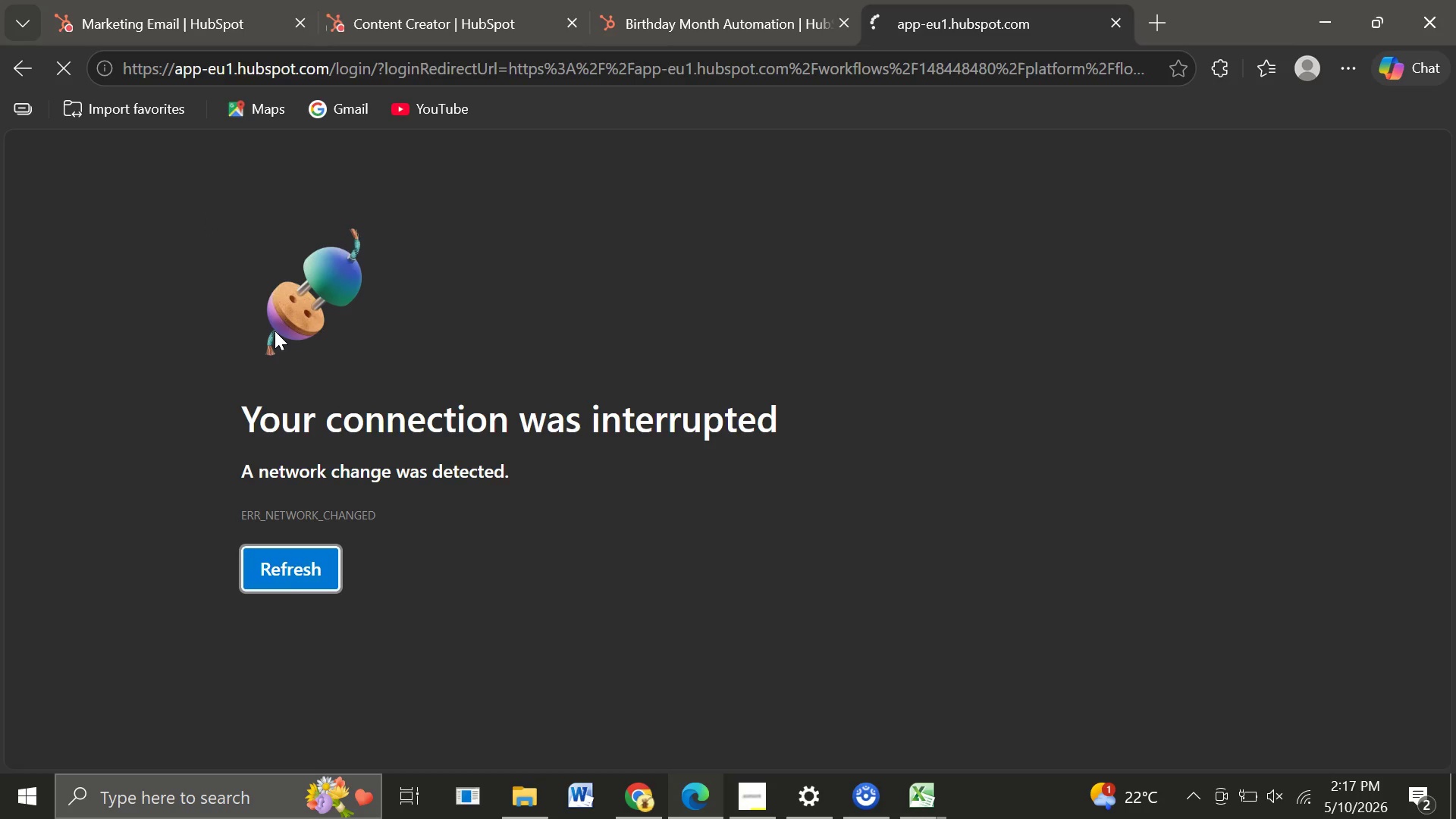 
wait(13.77)
 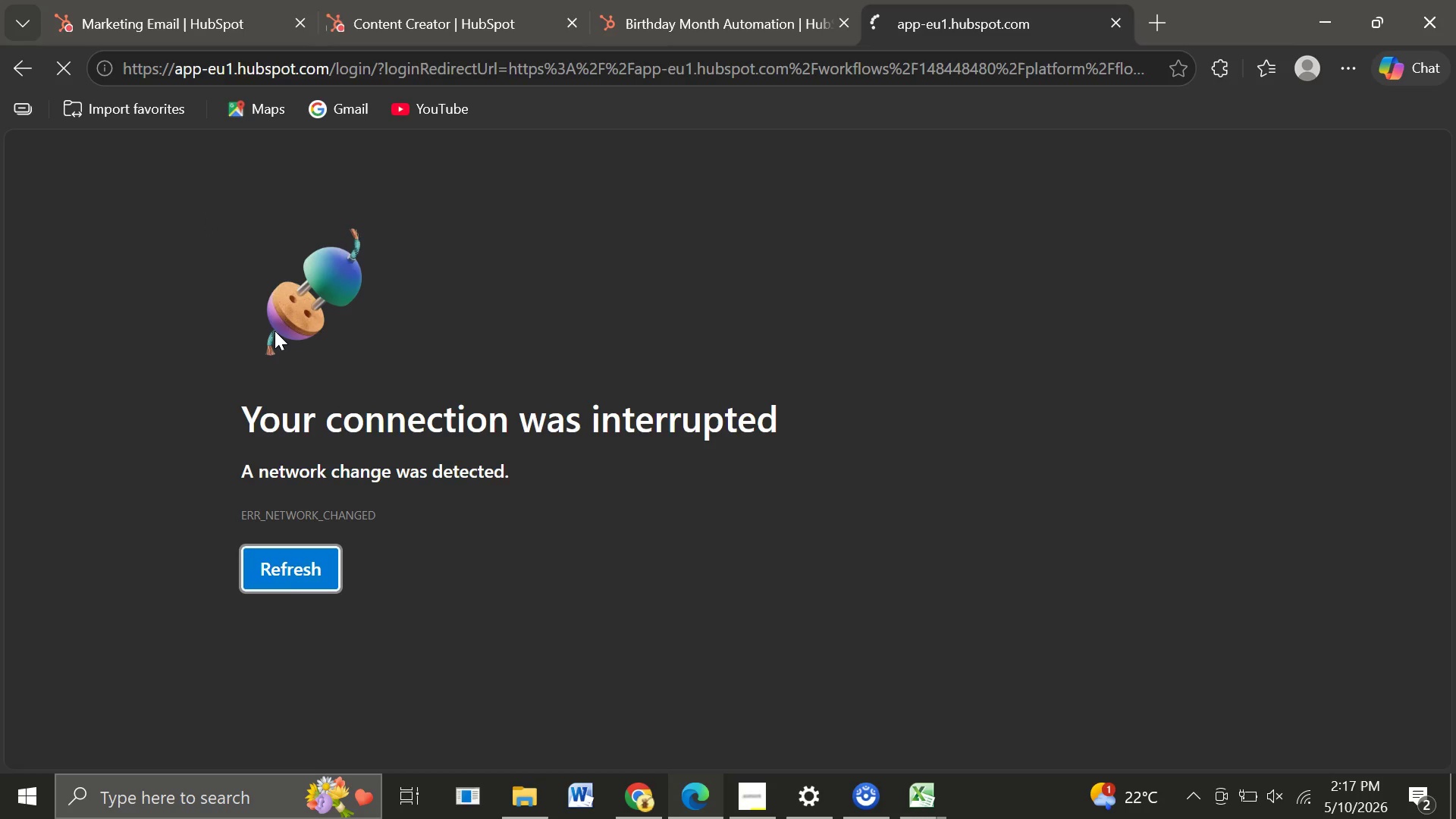 
left_click([68, 64])
 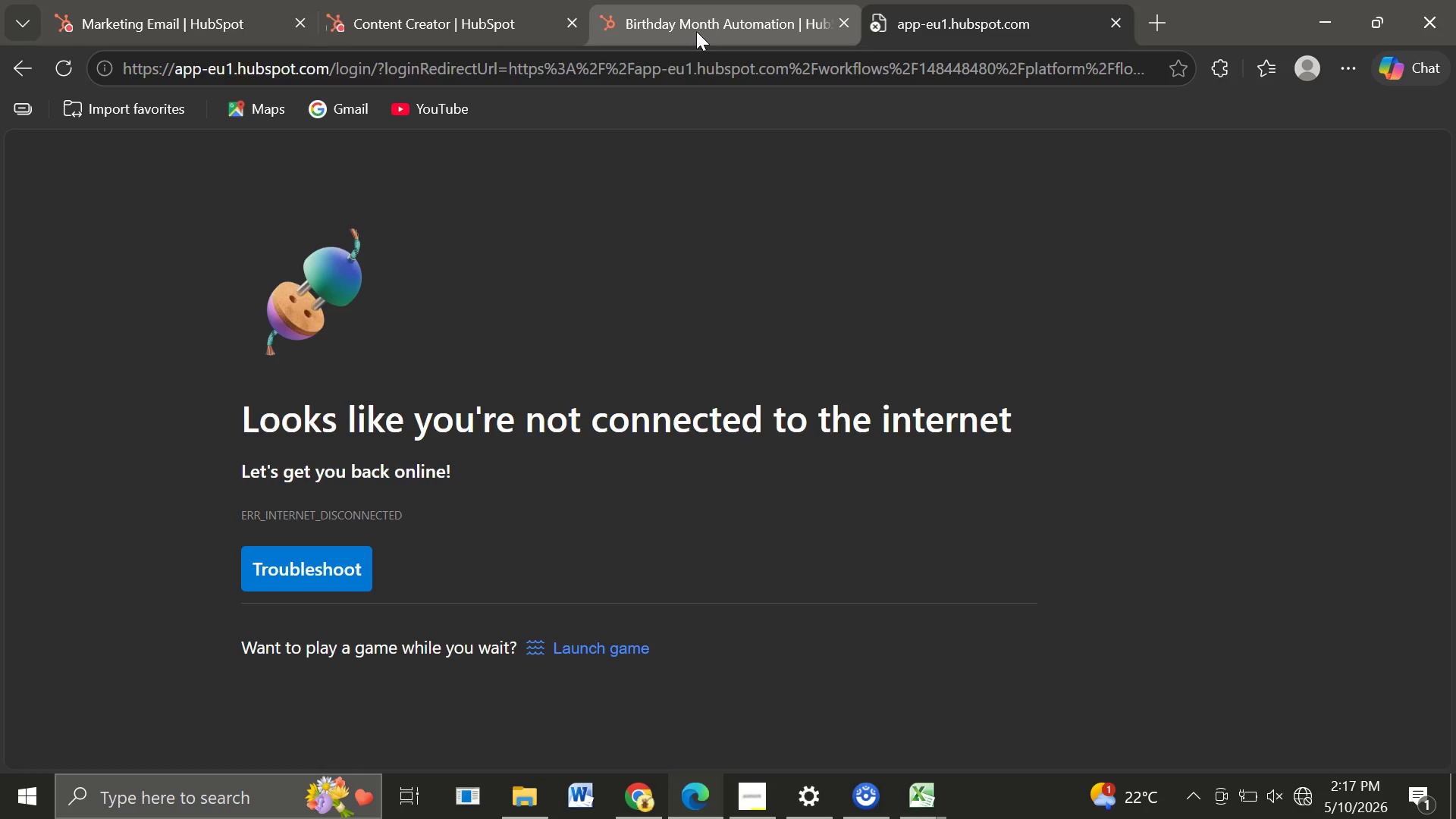 
left_click([696, 30])
 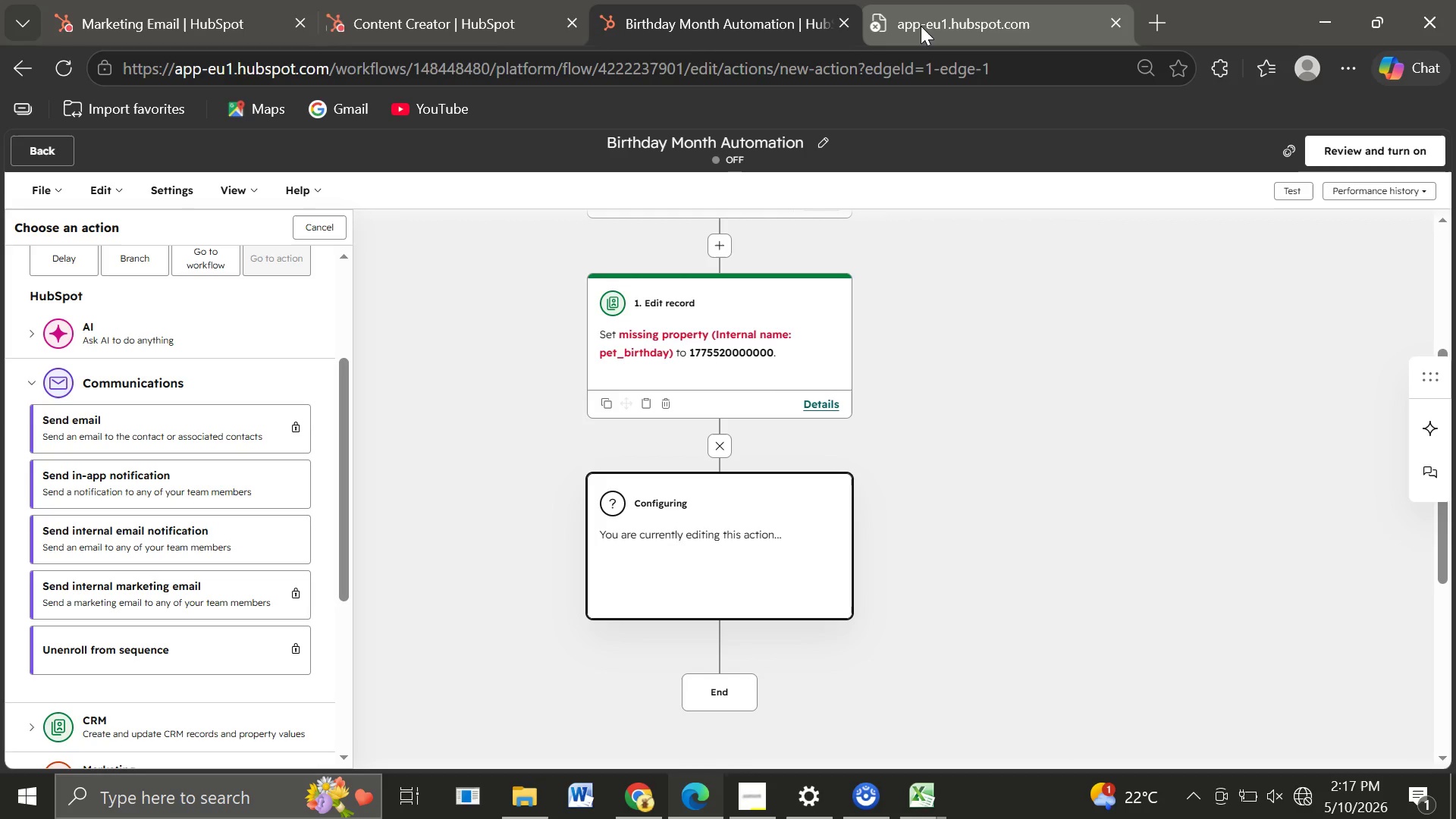 
left_click([921, 26])
 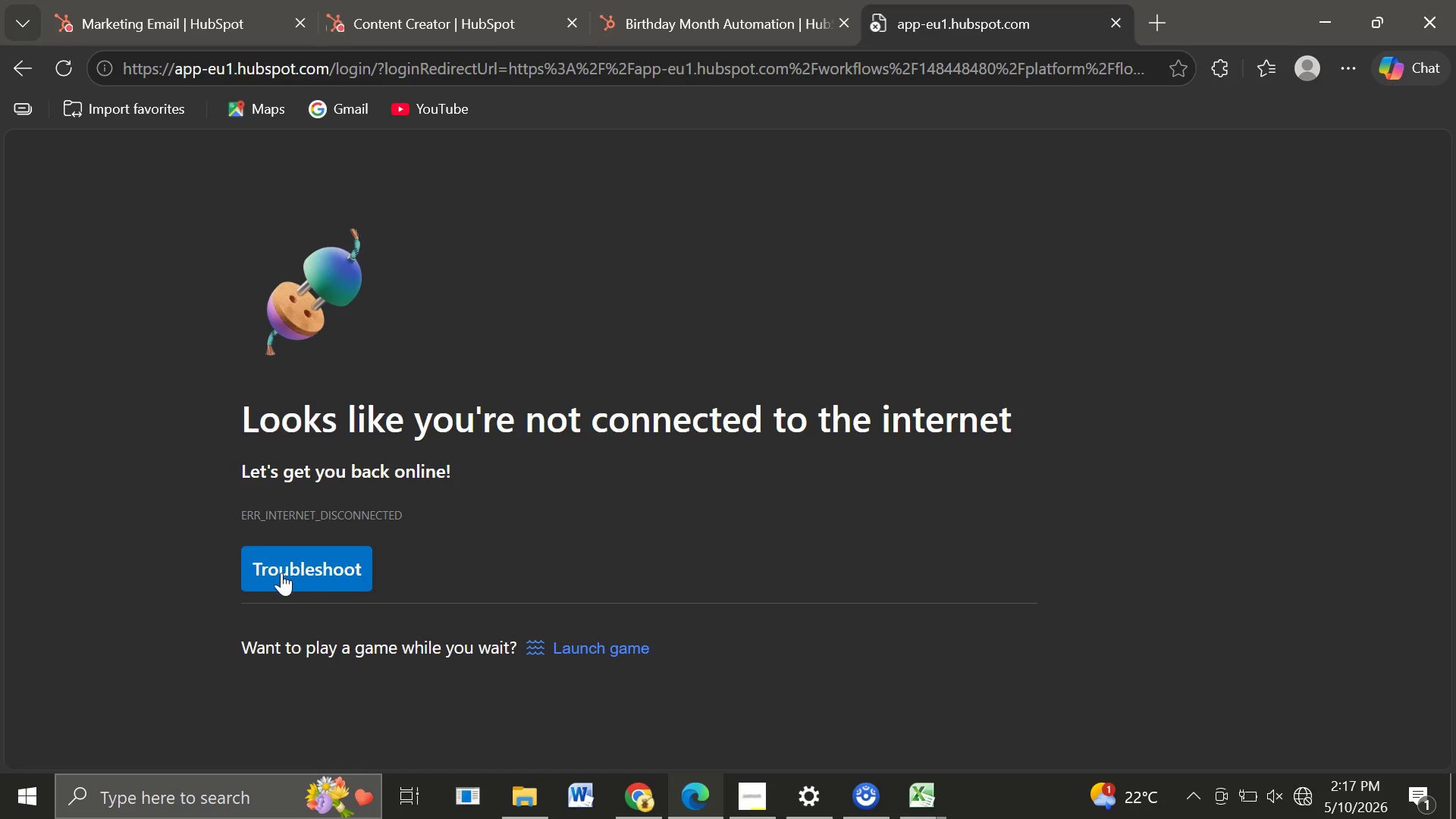 
left_click([281, 573])
 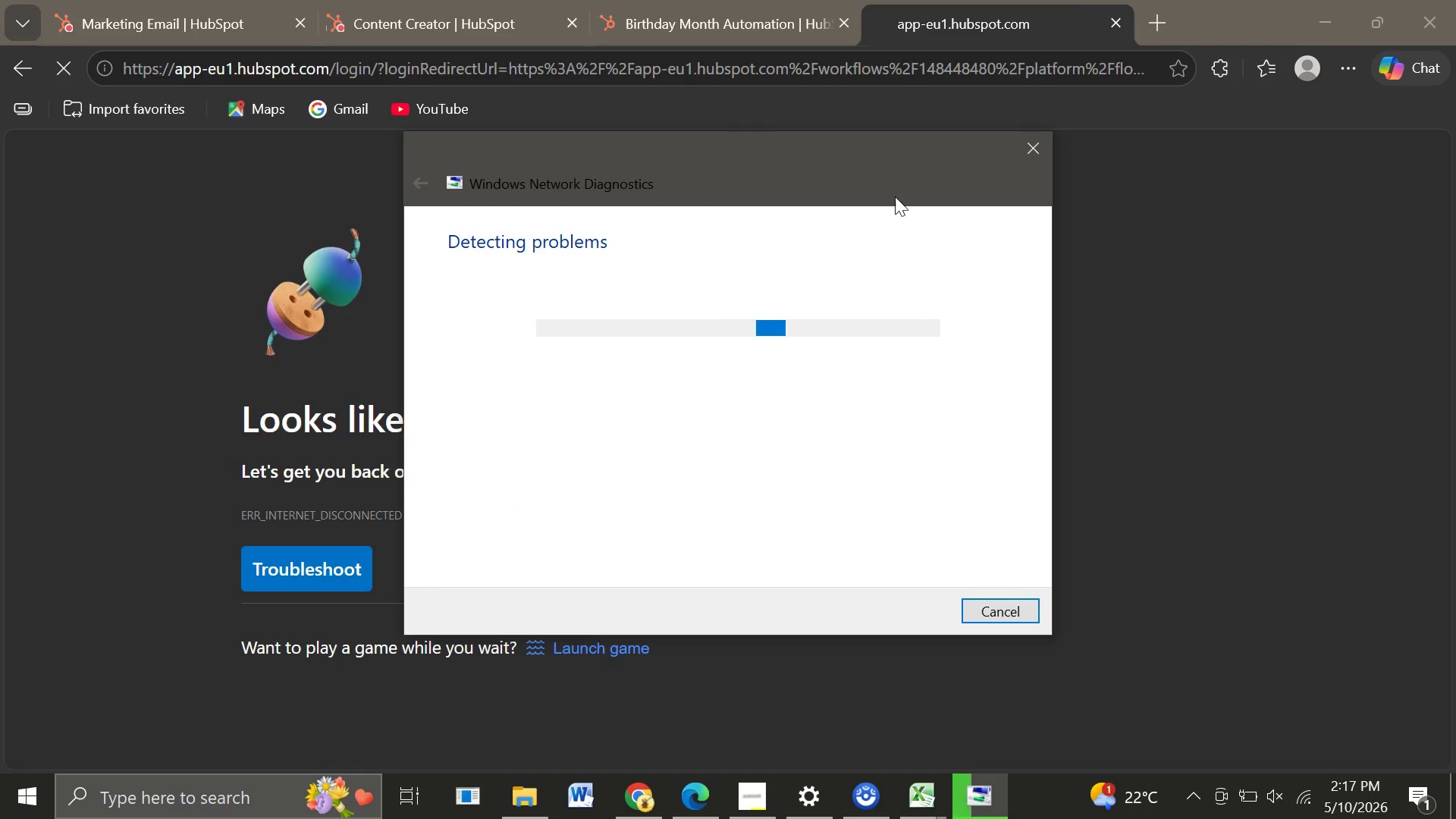 
wait(5.31)
 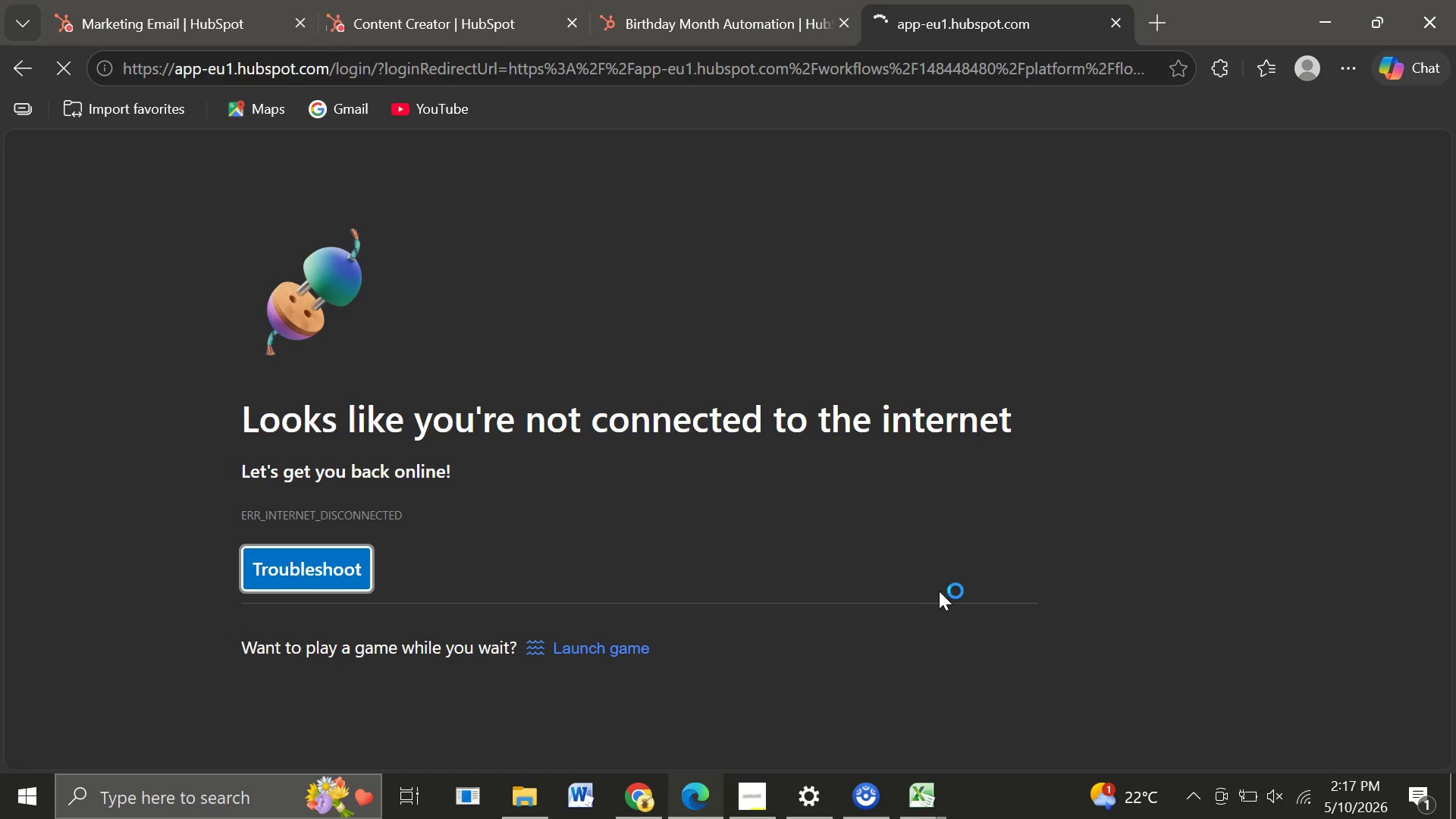 
left_click([1035, 150])
 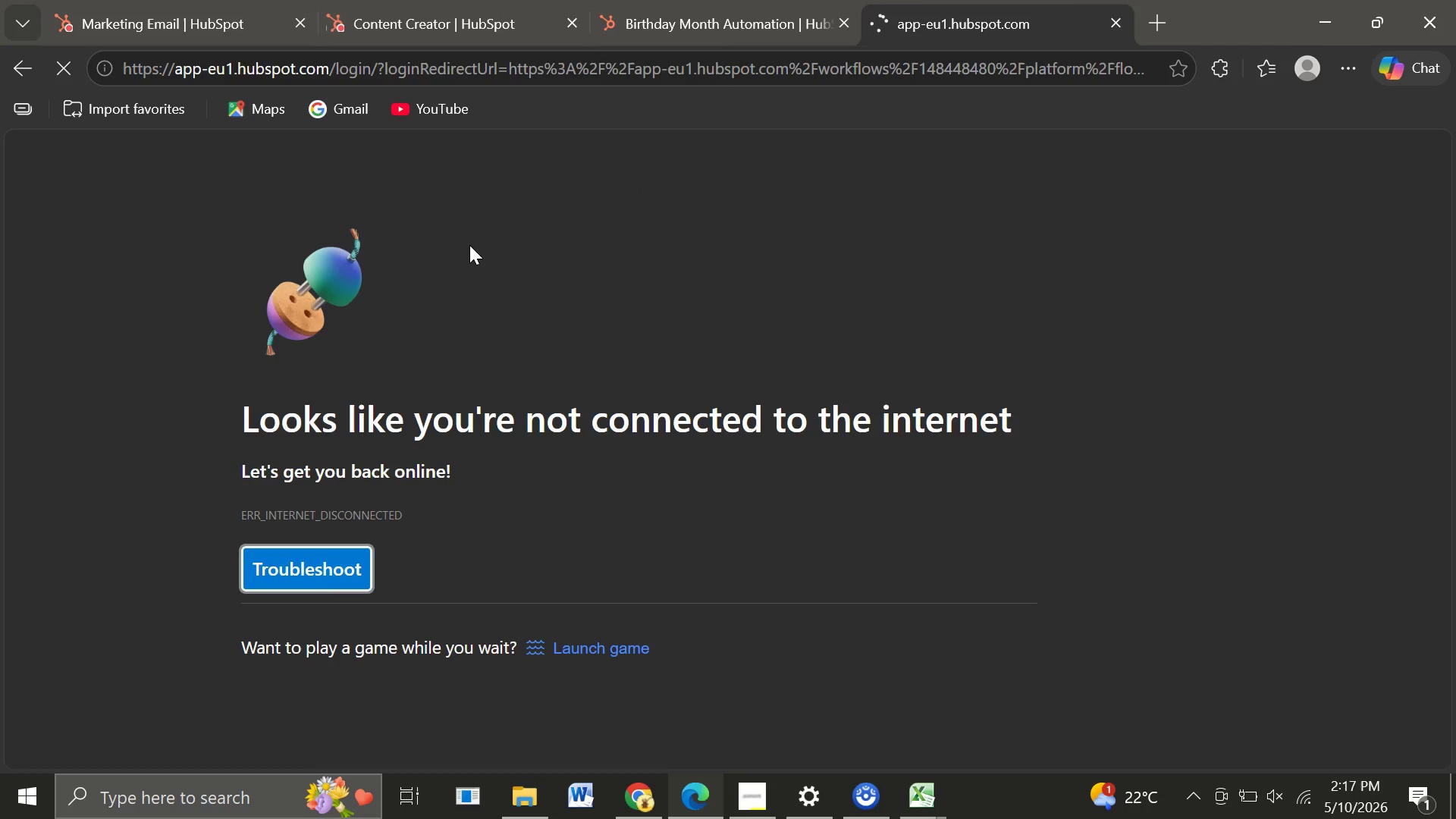 
wait(6.66)
 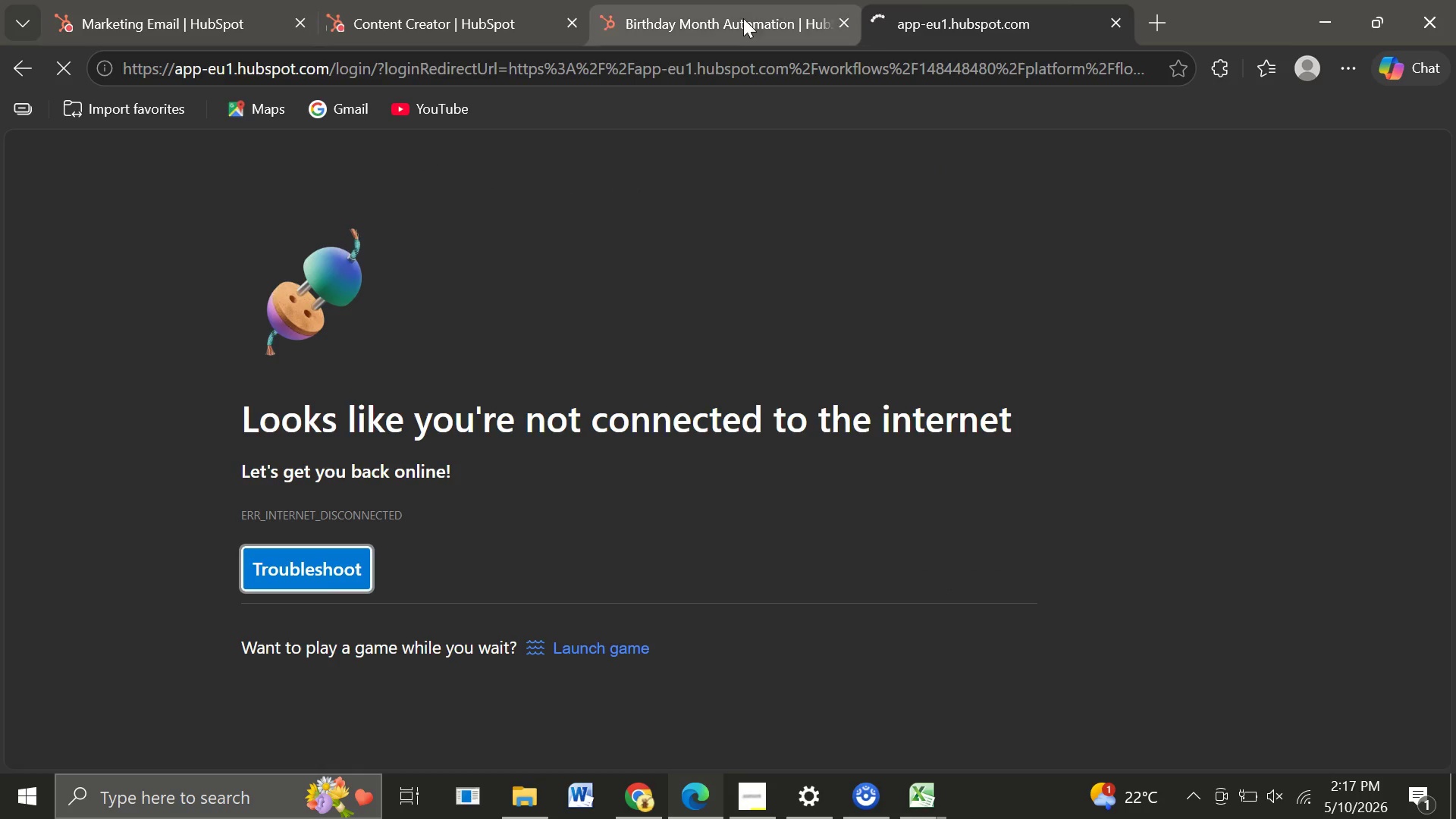 
left_click([681, 20])
 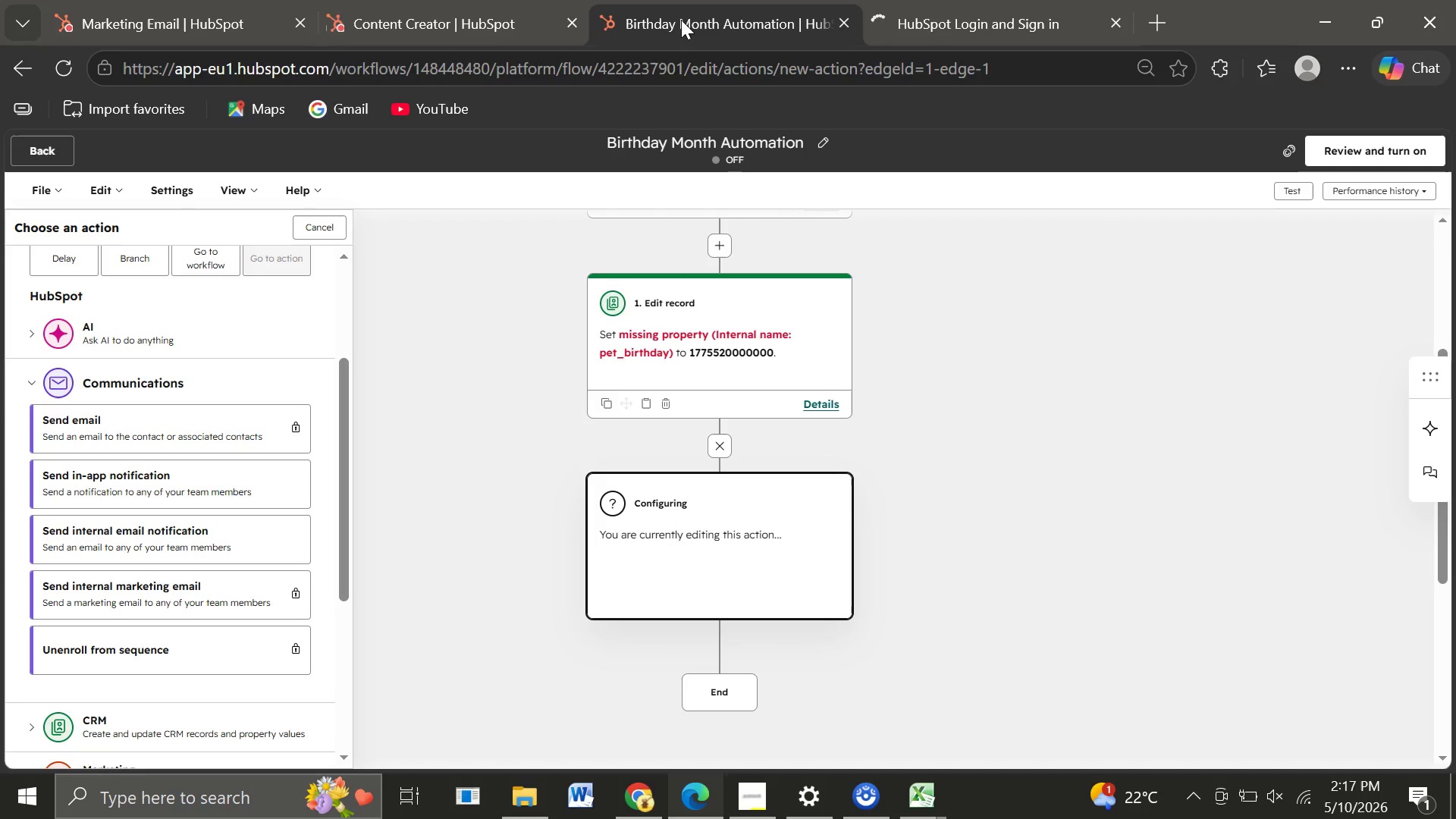 
wait(15.52)
 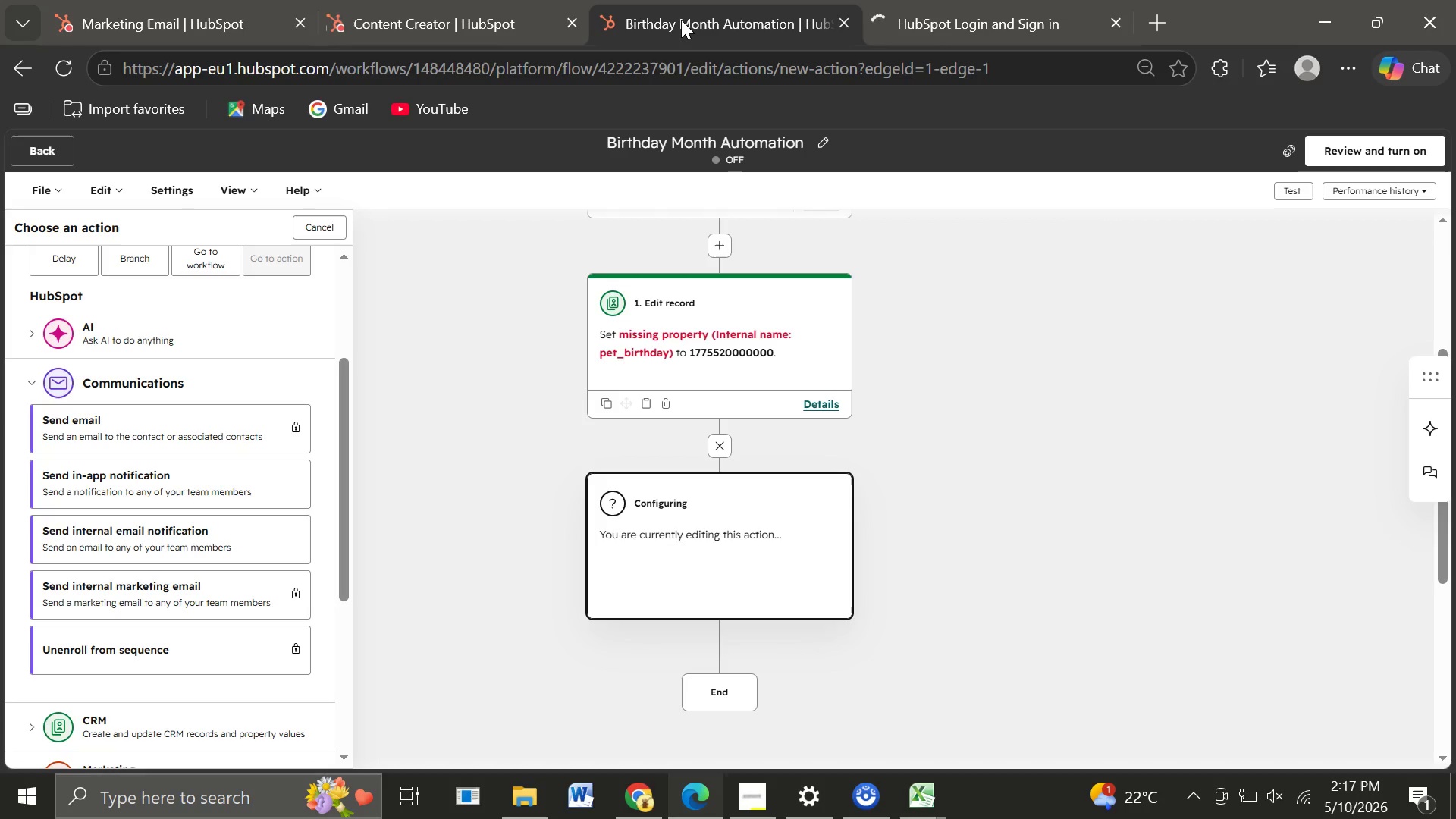 
left_click([924, 27])
 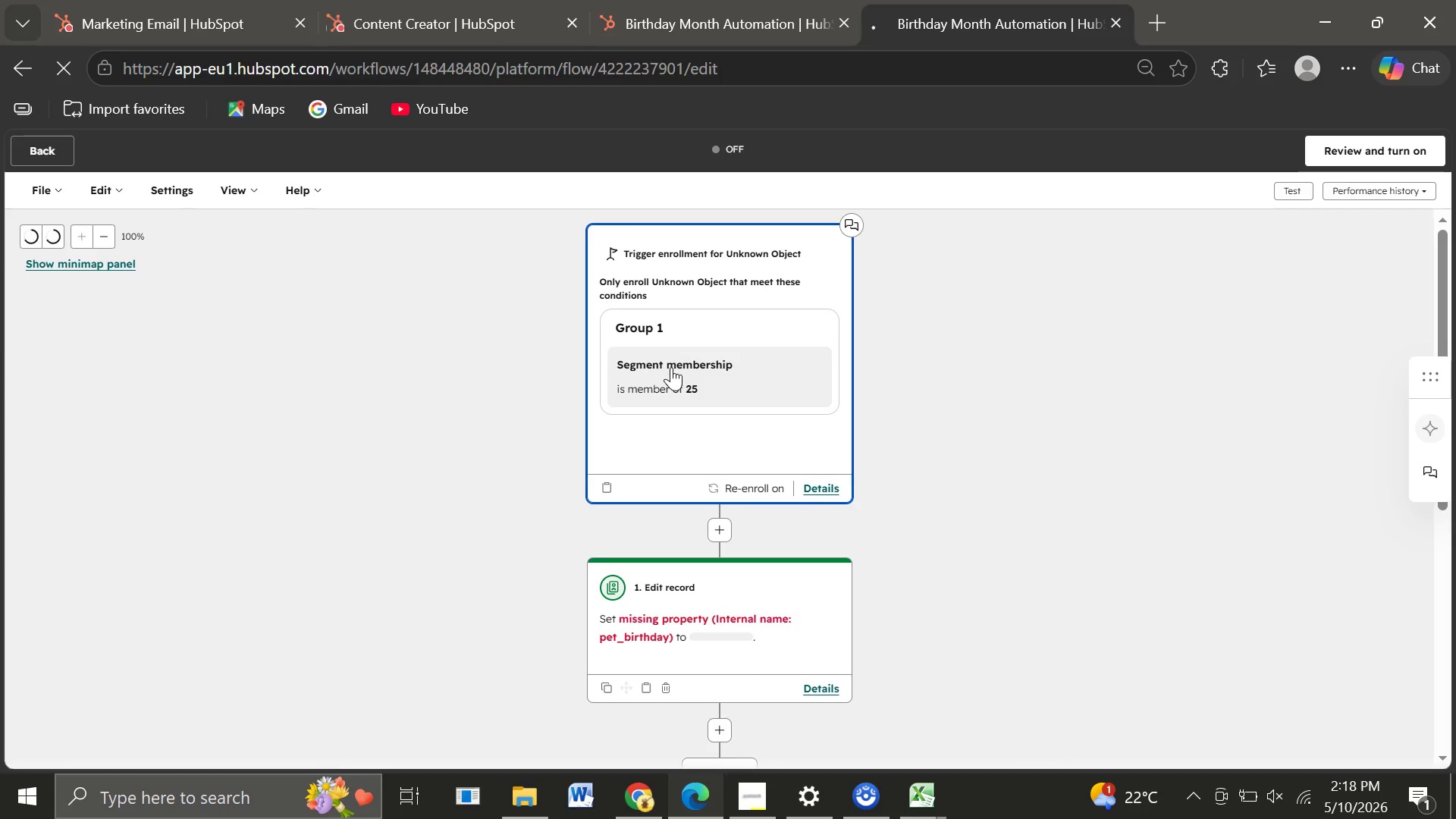 
wait(32.58)
 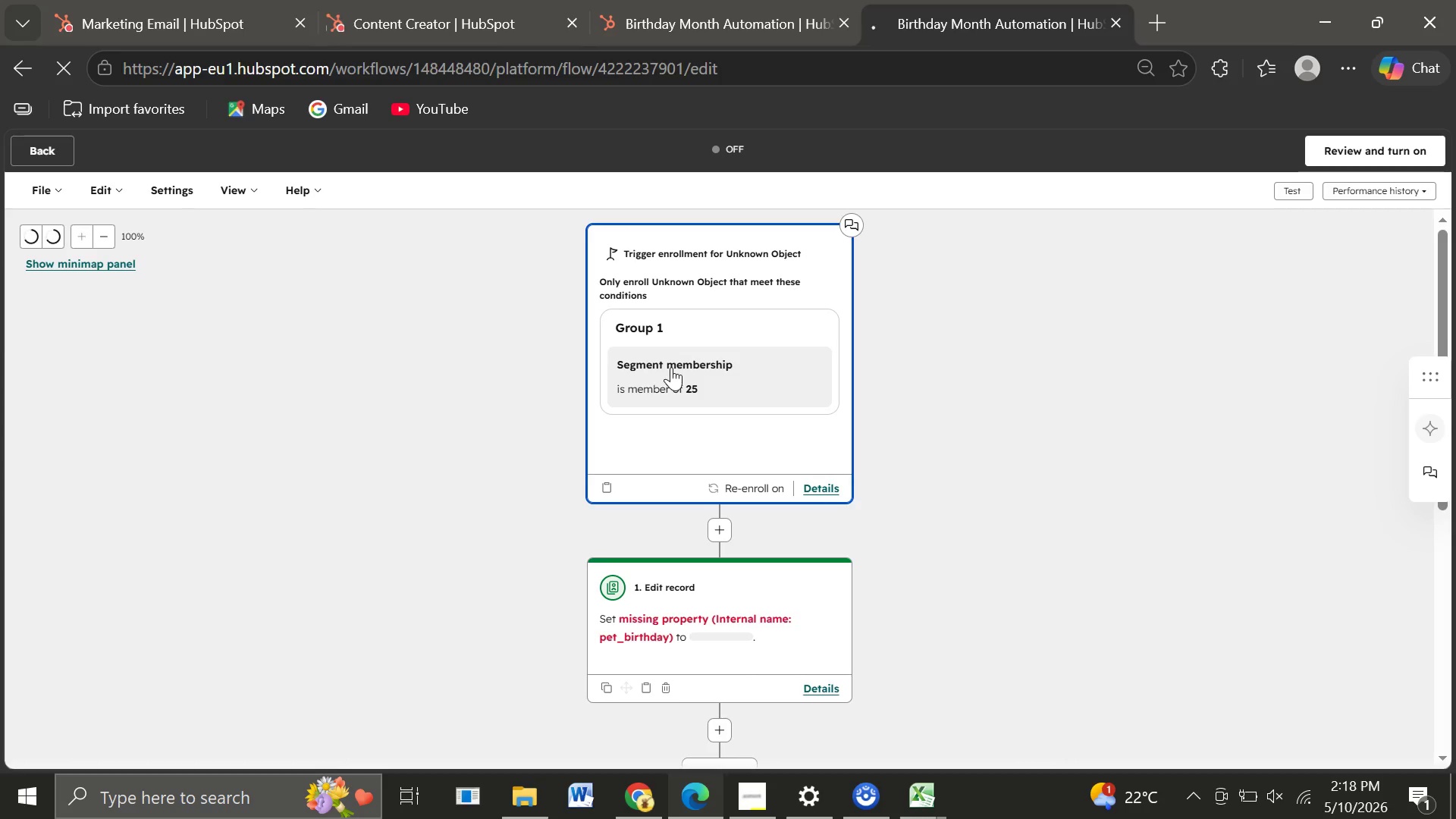 
left_click([714, 573])
 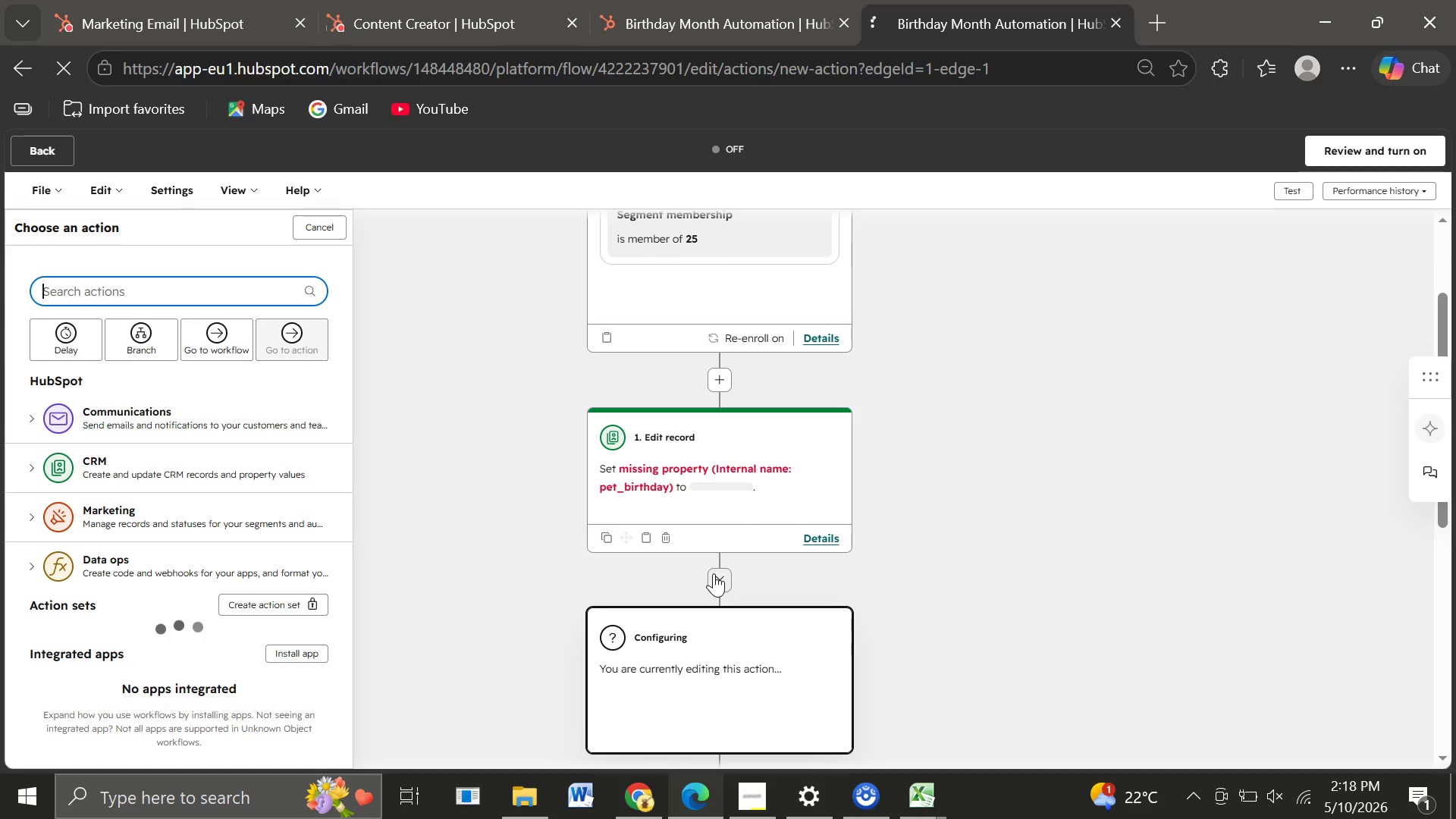 
wait(5.31)
 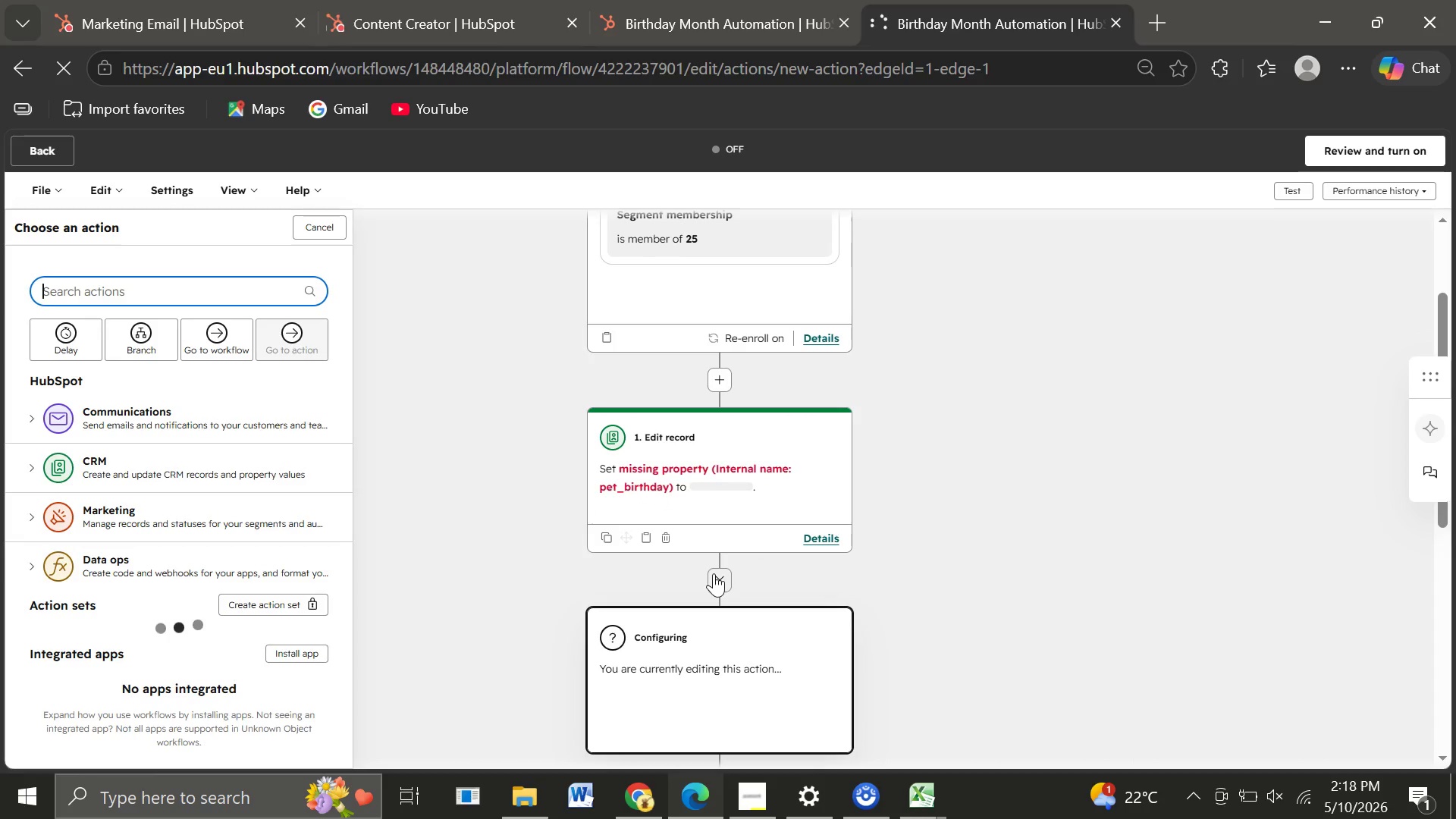 
left_click([243, 413])
 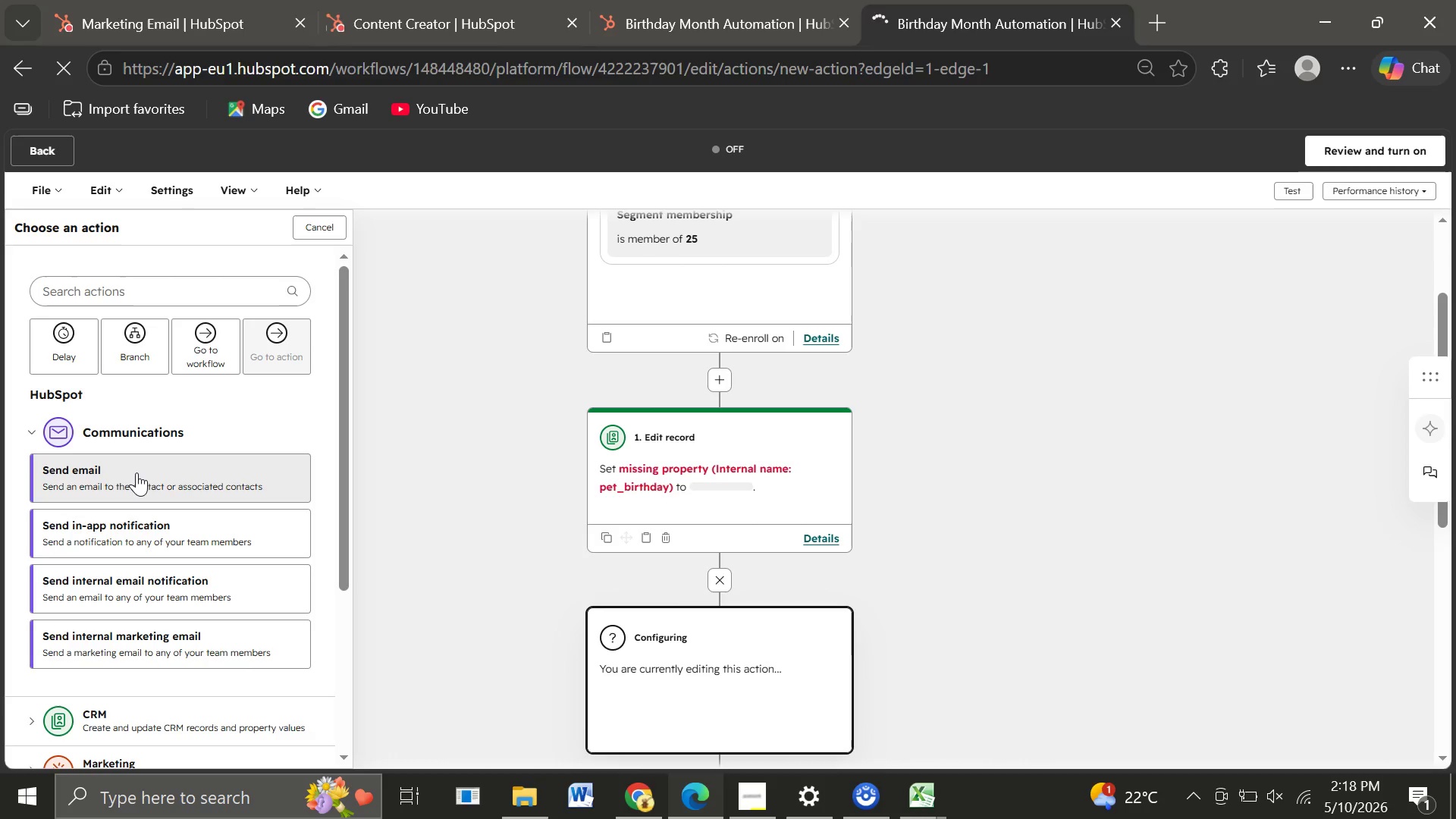 
left_click([136, 472])
 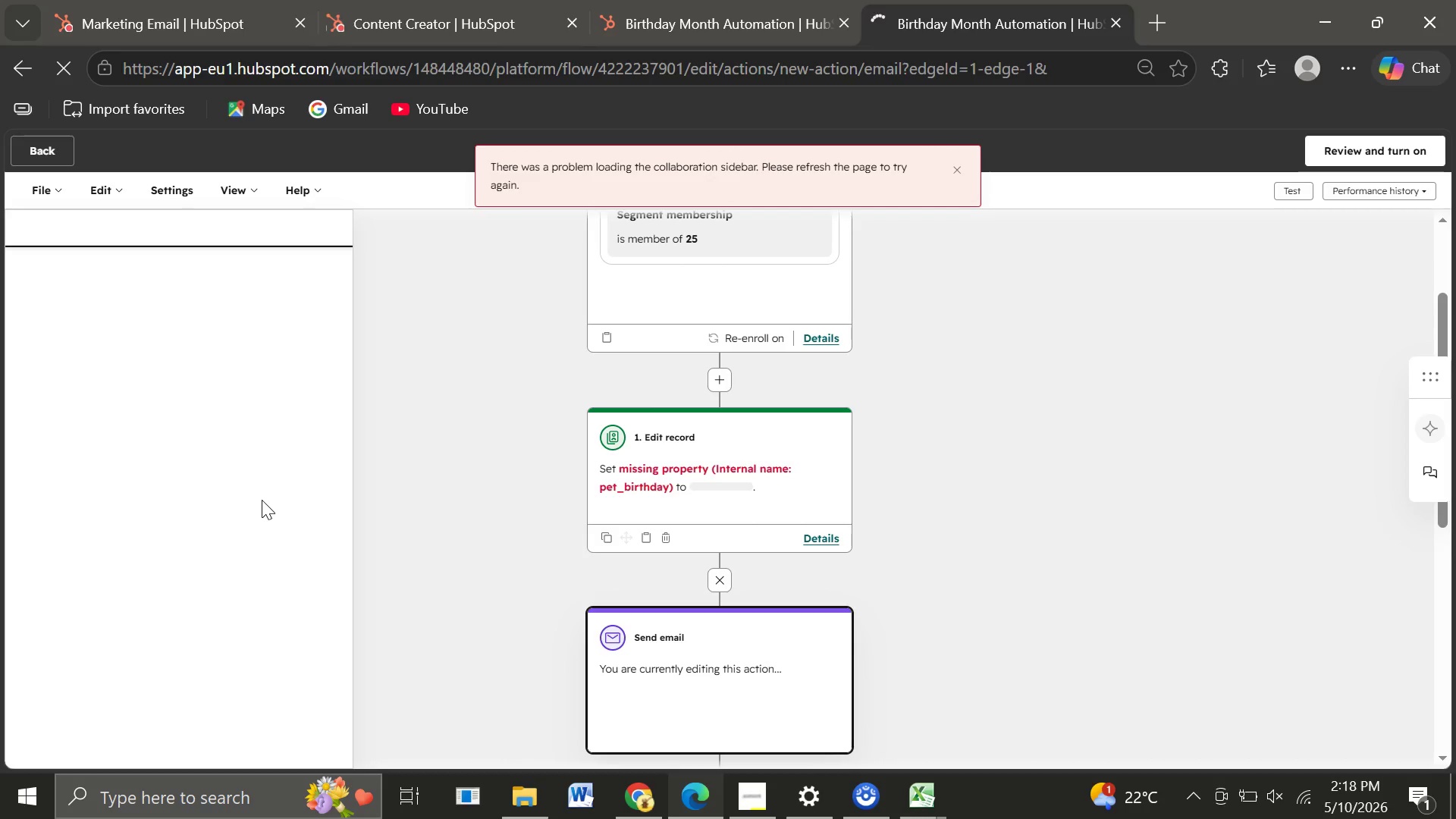 
wait(17.28)
 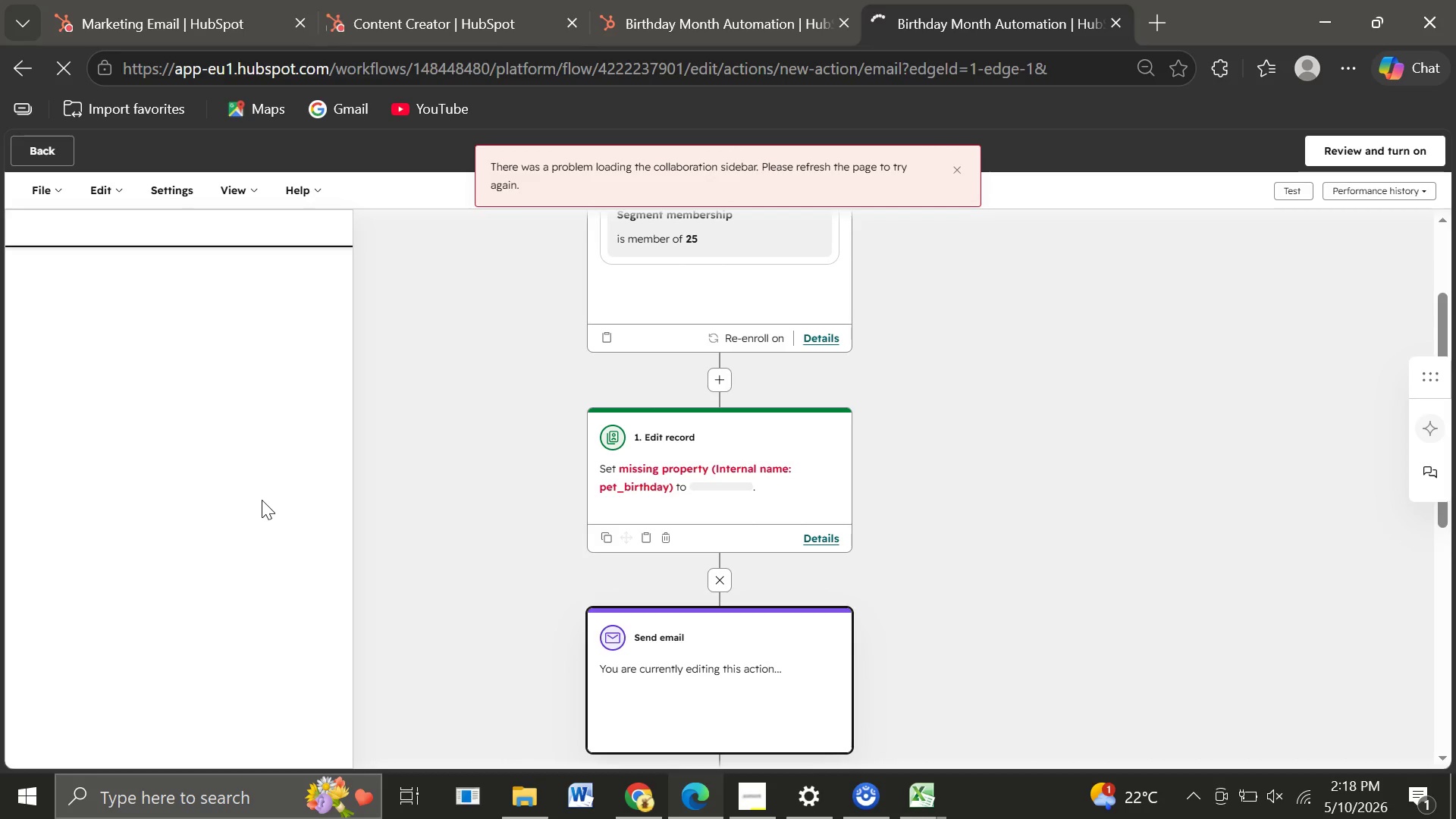 
left_click([952, 173])
 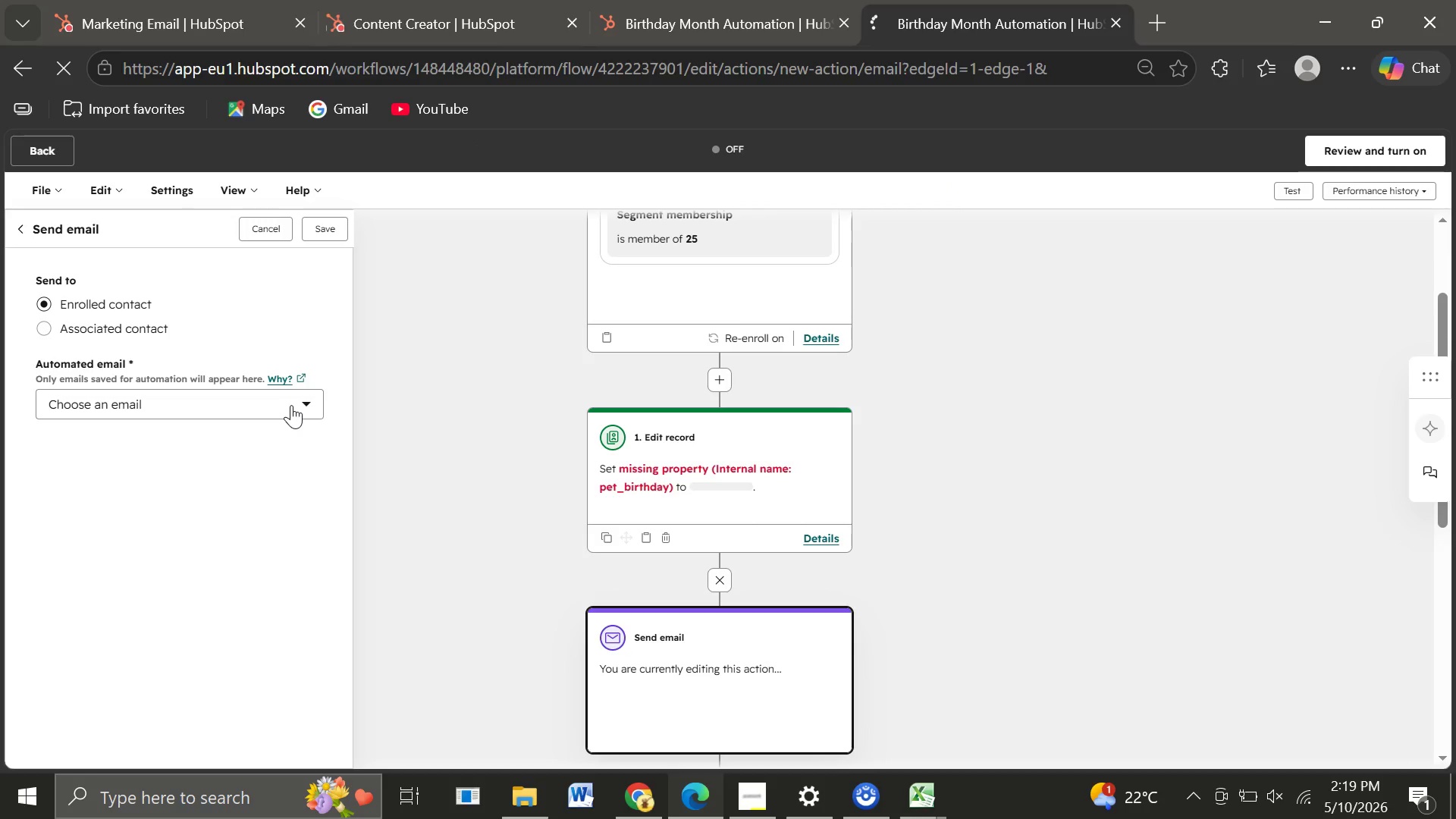 
left_click([291, 405])
 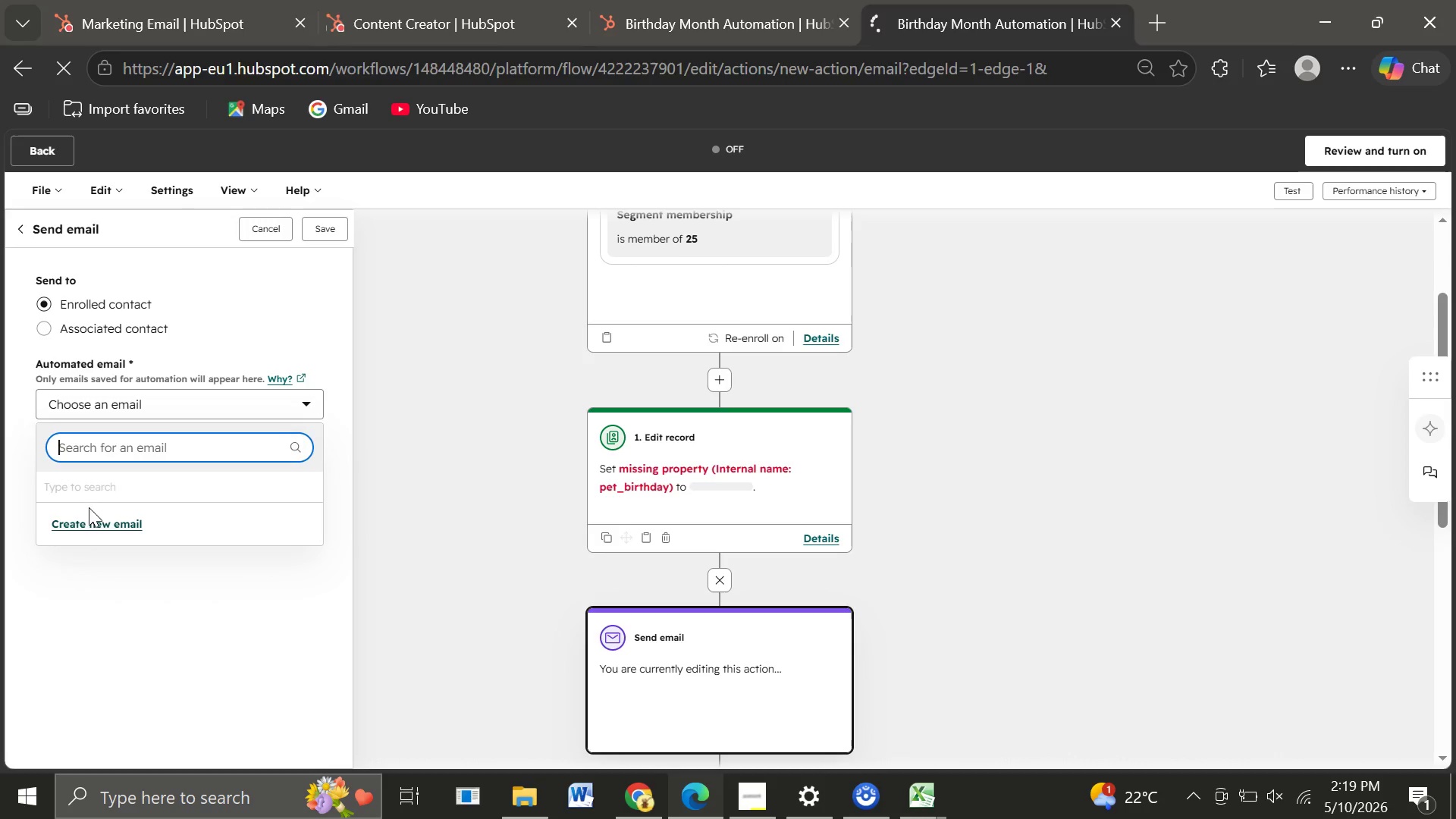 
wait(23.48)
 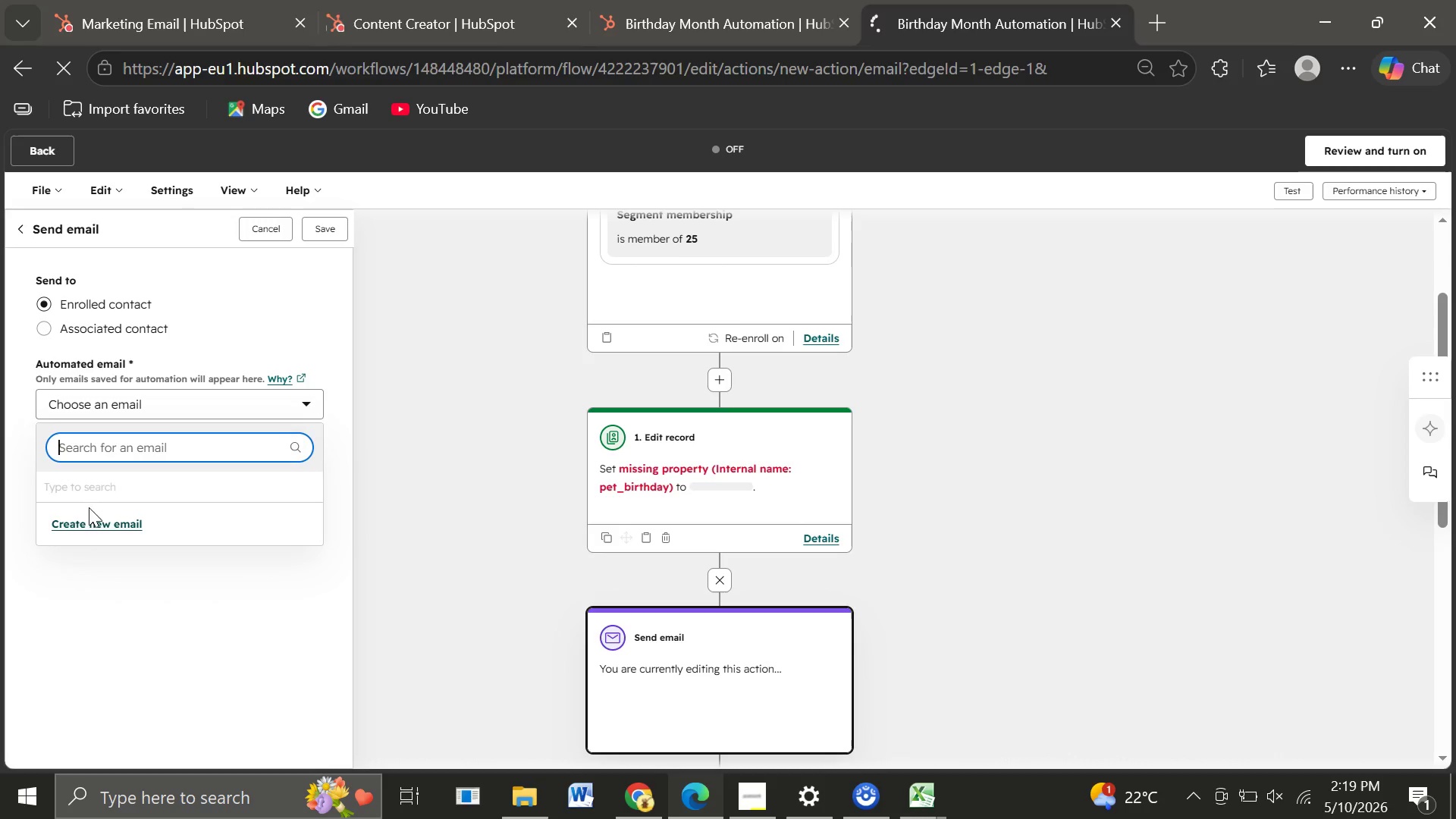 
left_click([106, 522])
 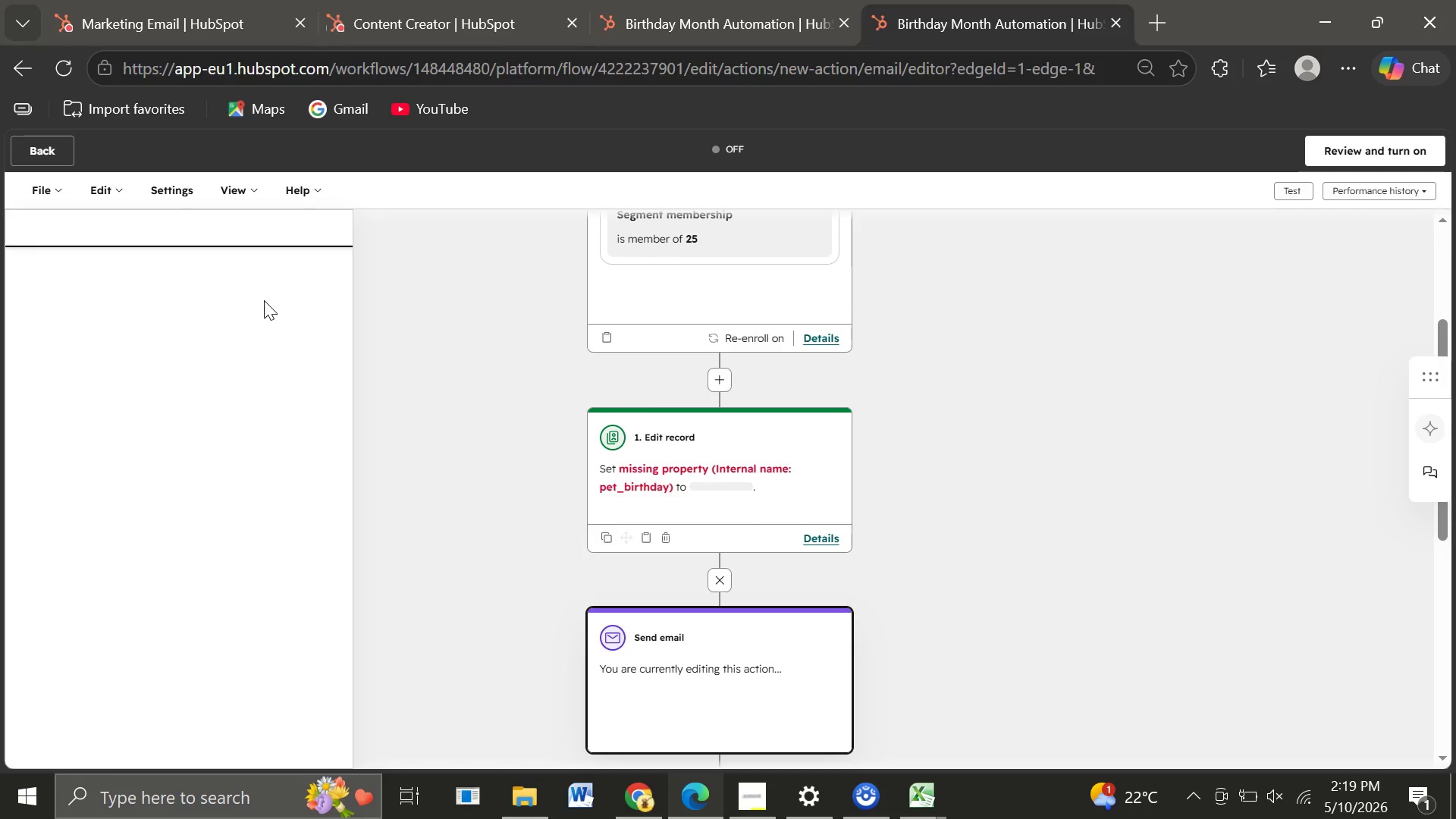 
wait(31.53)
 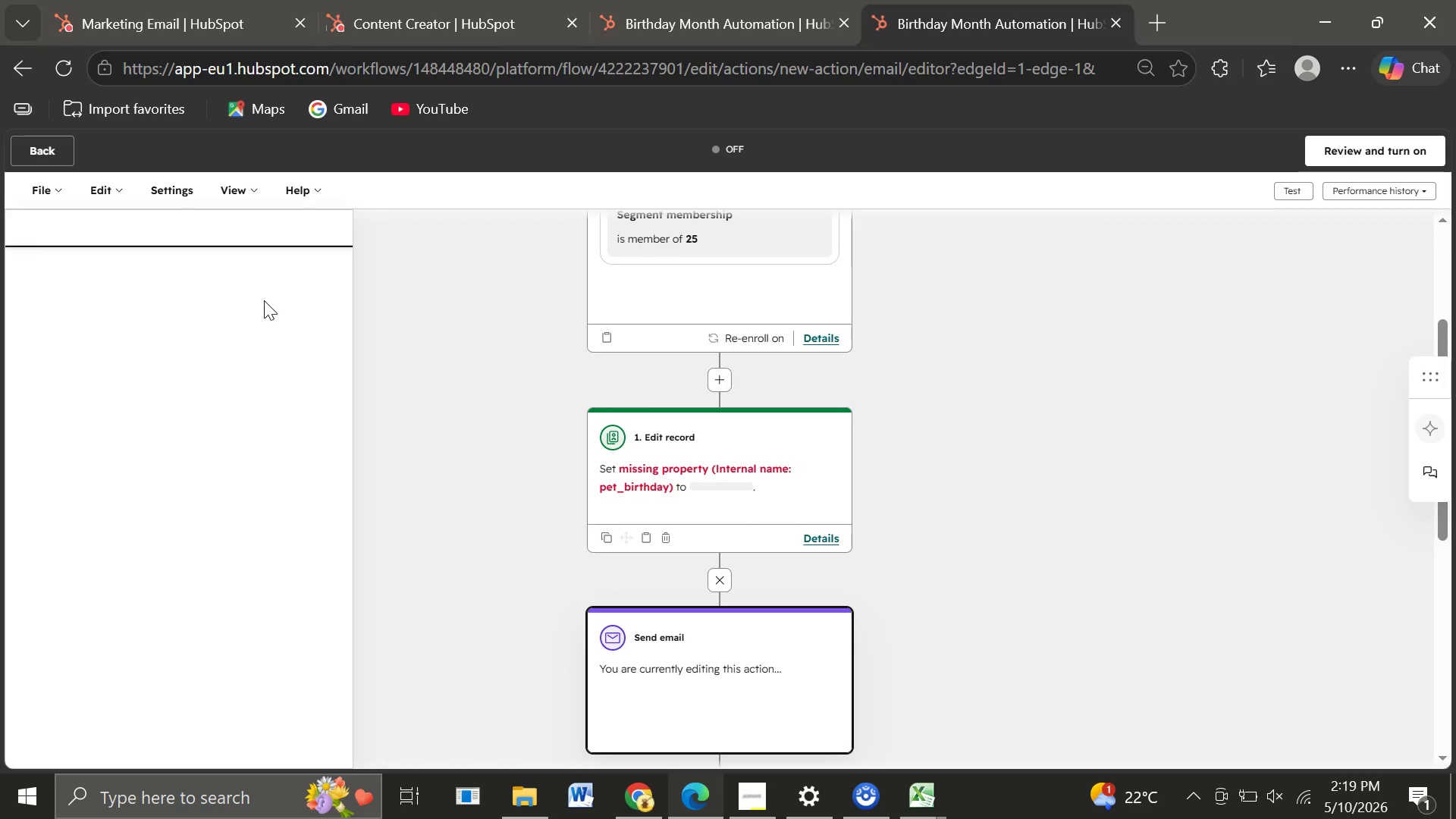 
mouse_move([595, 484])
 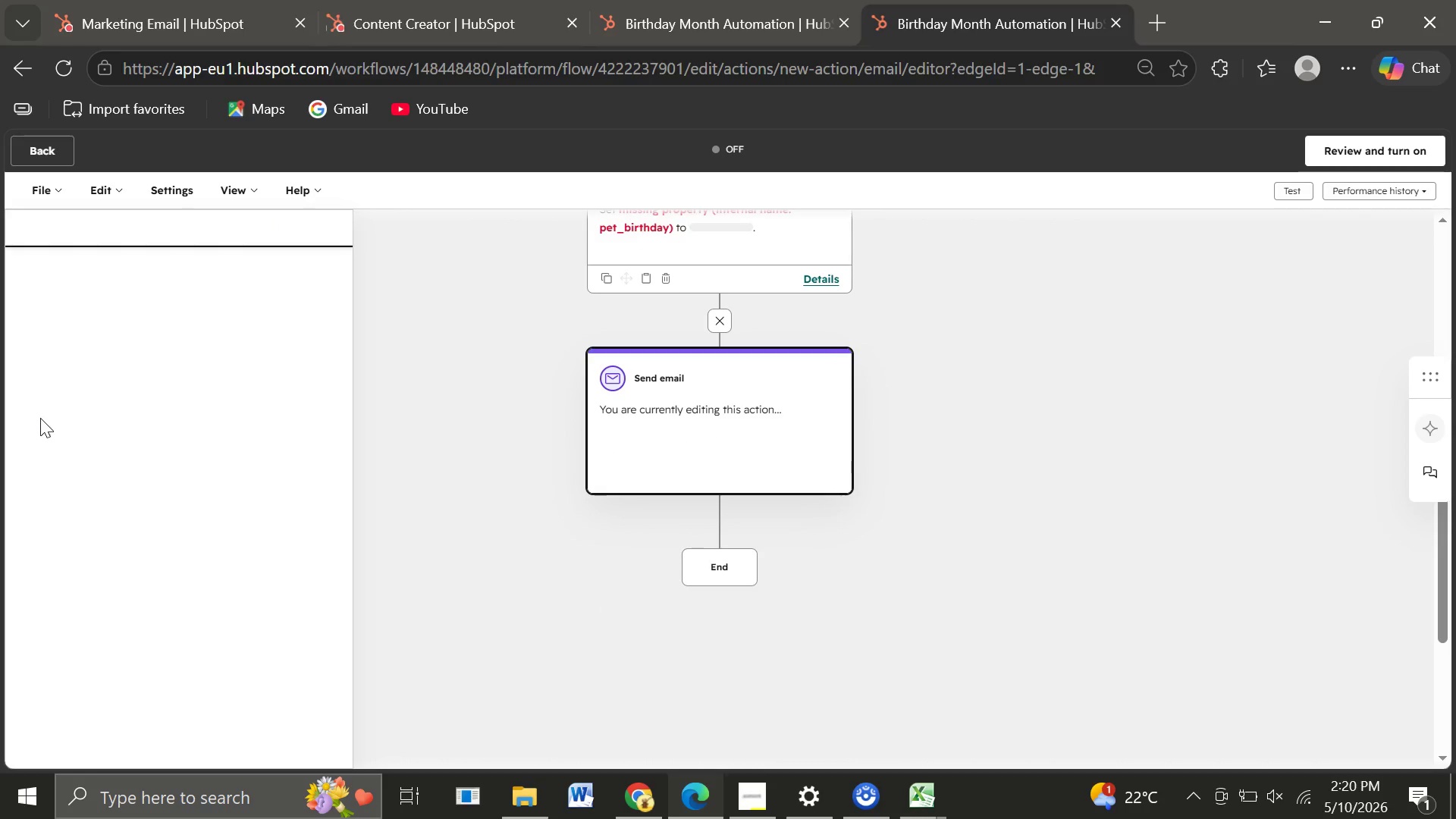 
left_click([96, 487])
 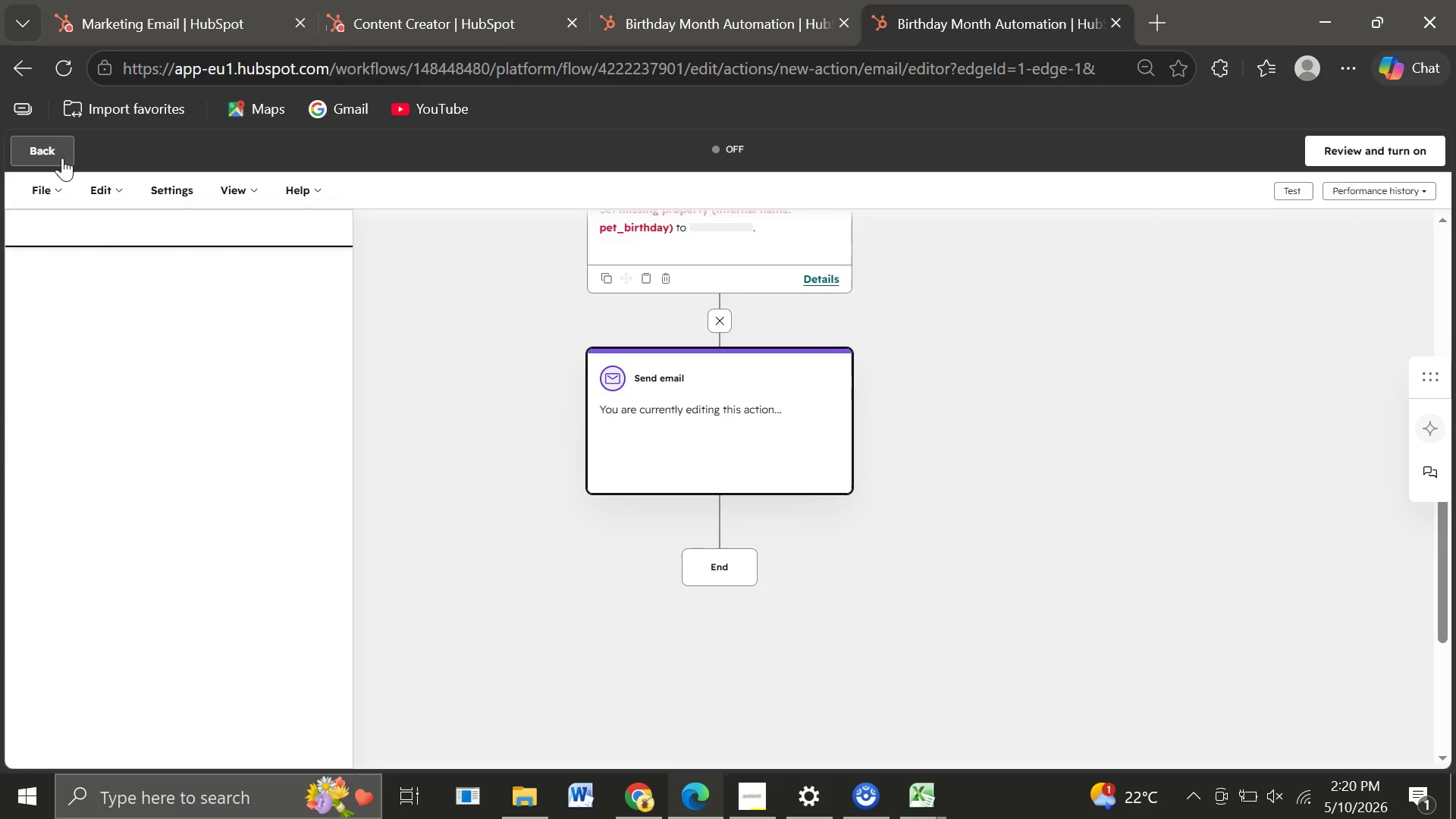 
wait(5.31)
 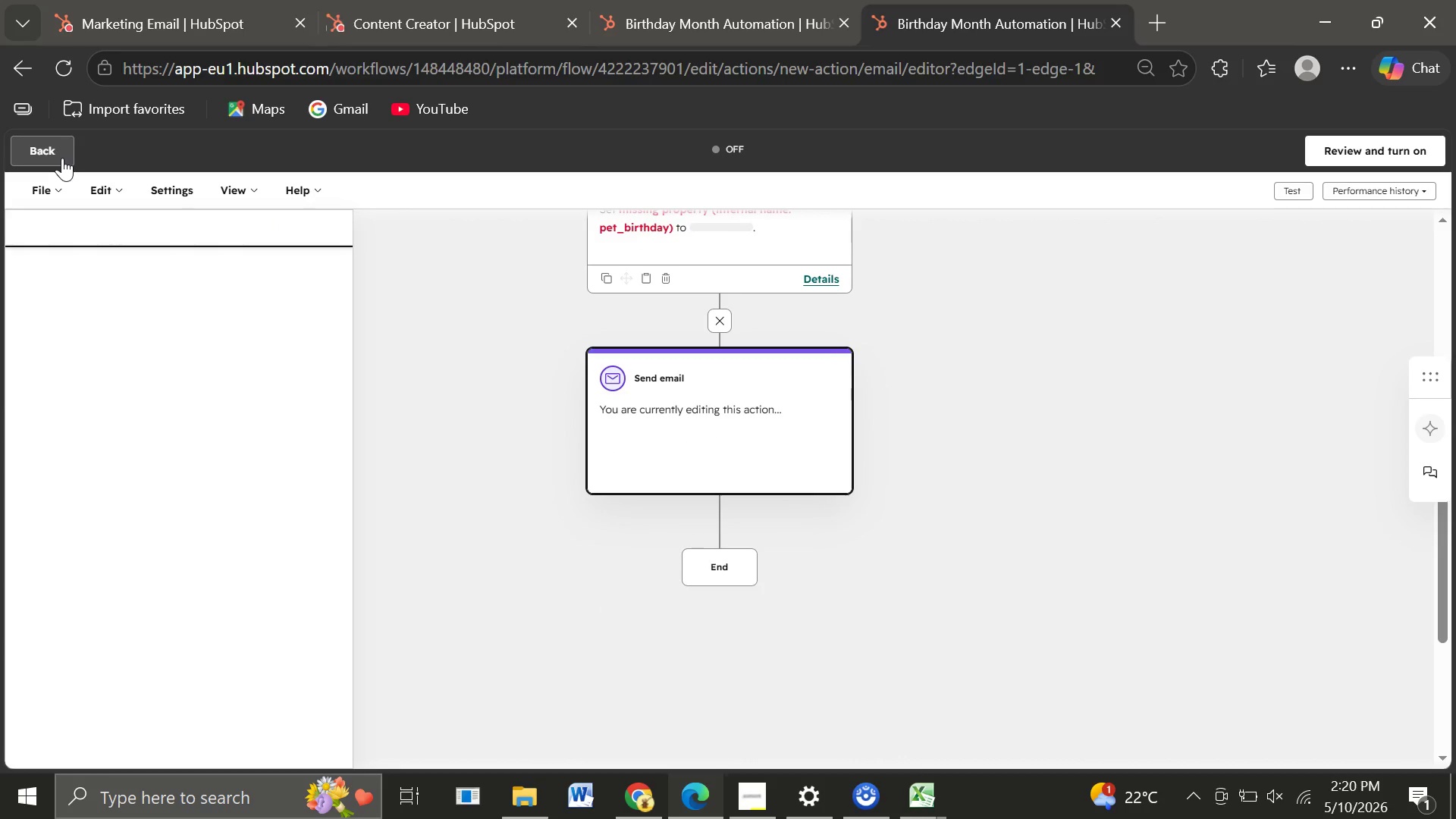 
left_click([62, 158])
 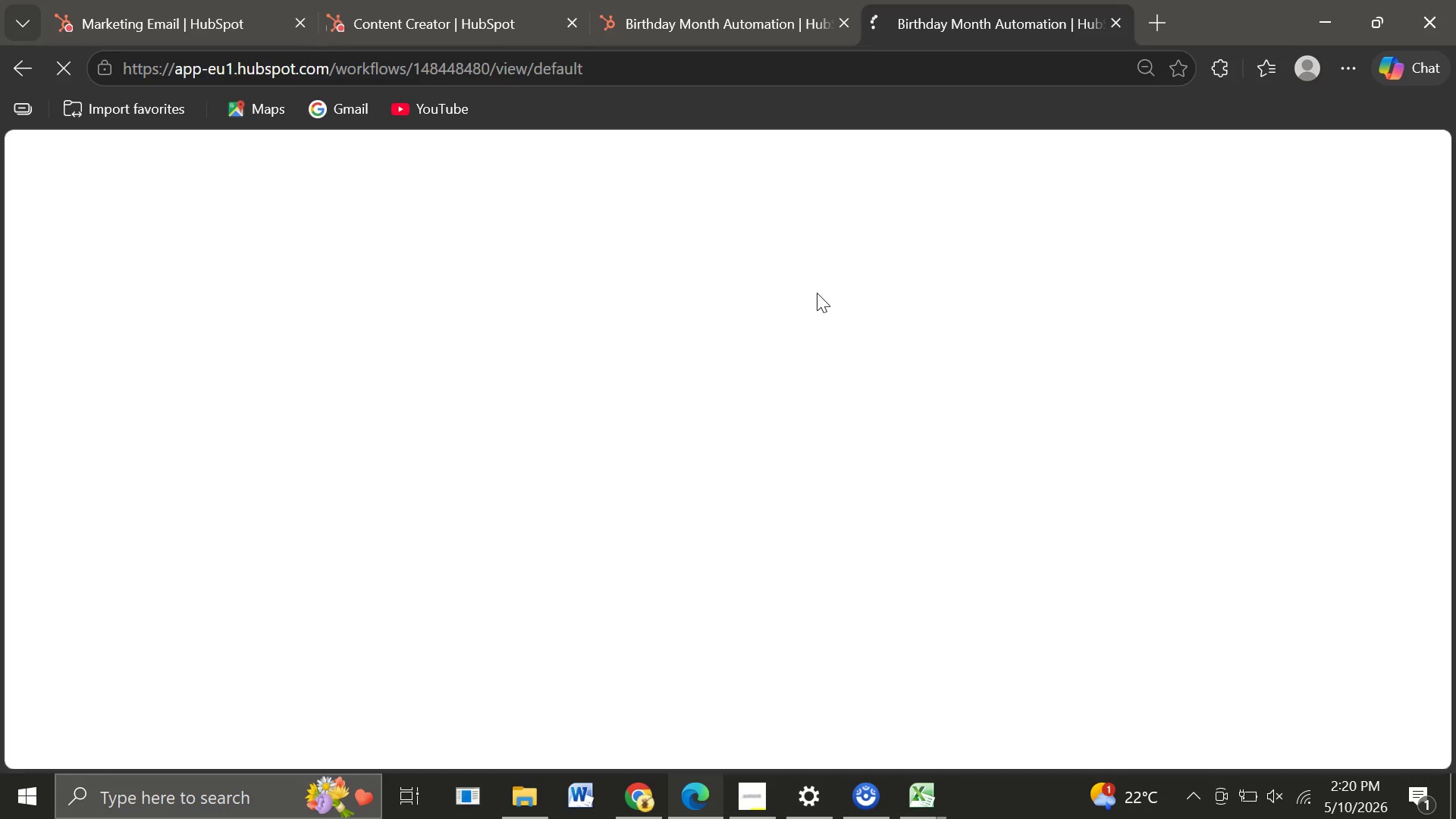 
wait(31.44)
 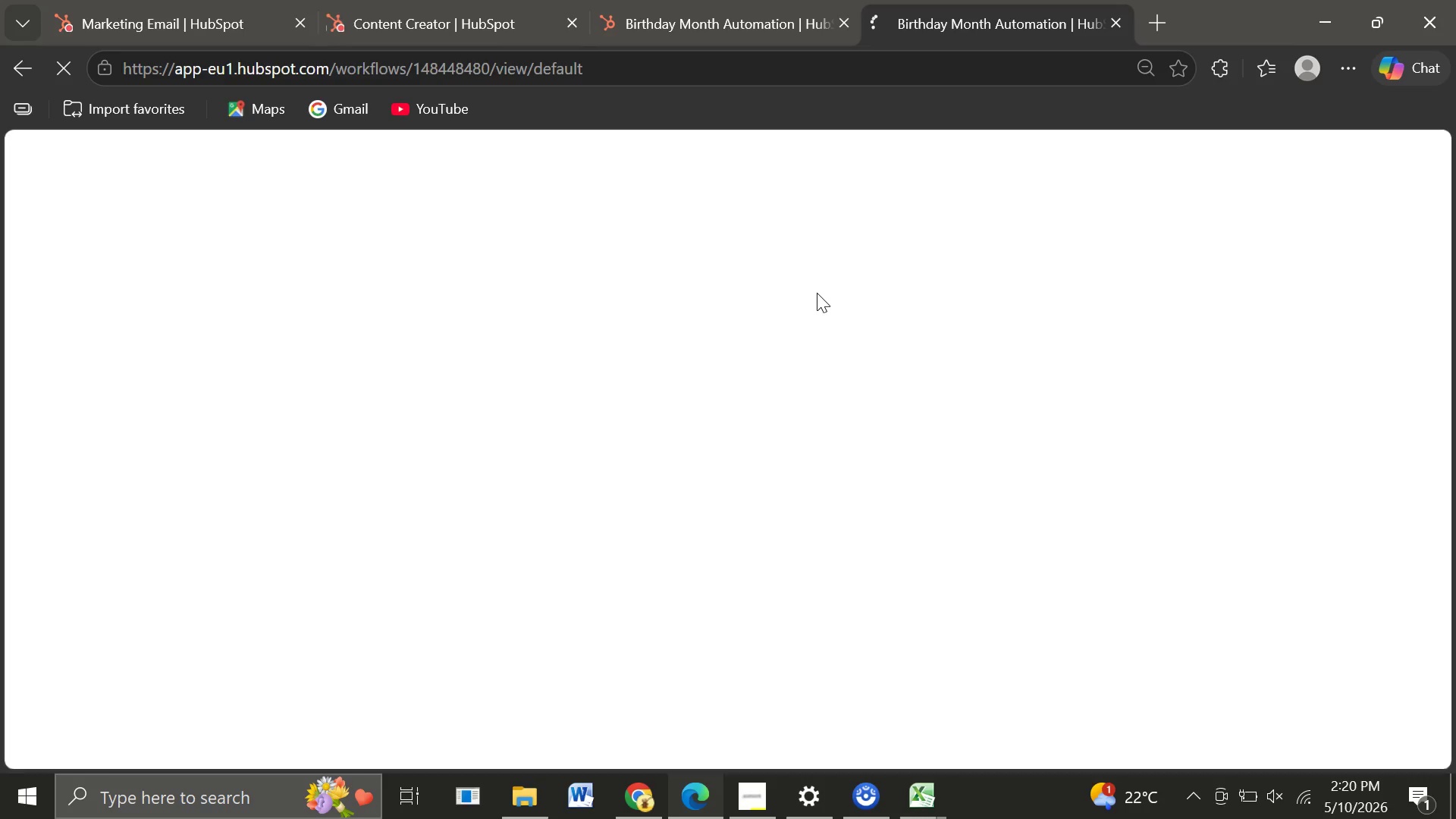 
left_click([733, 20])
 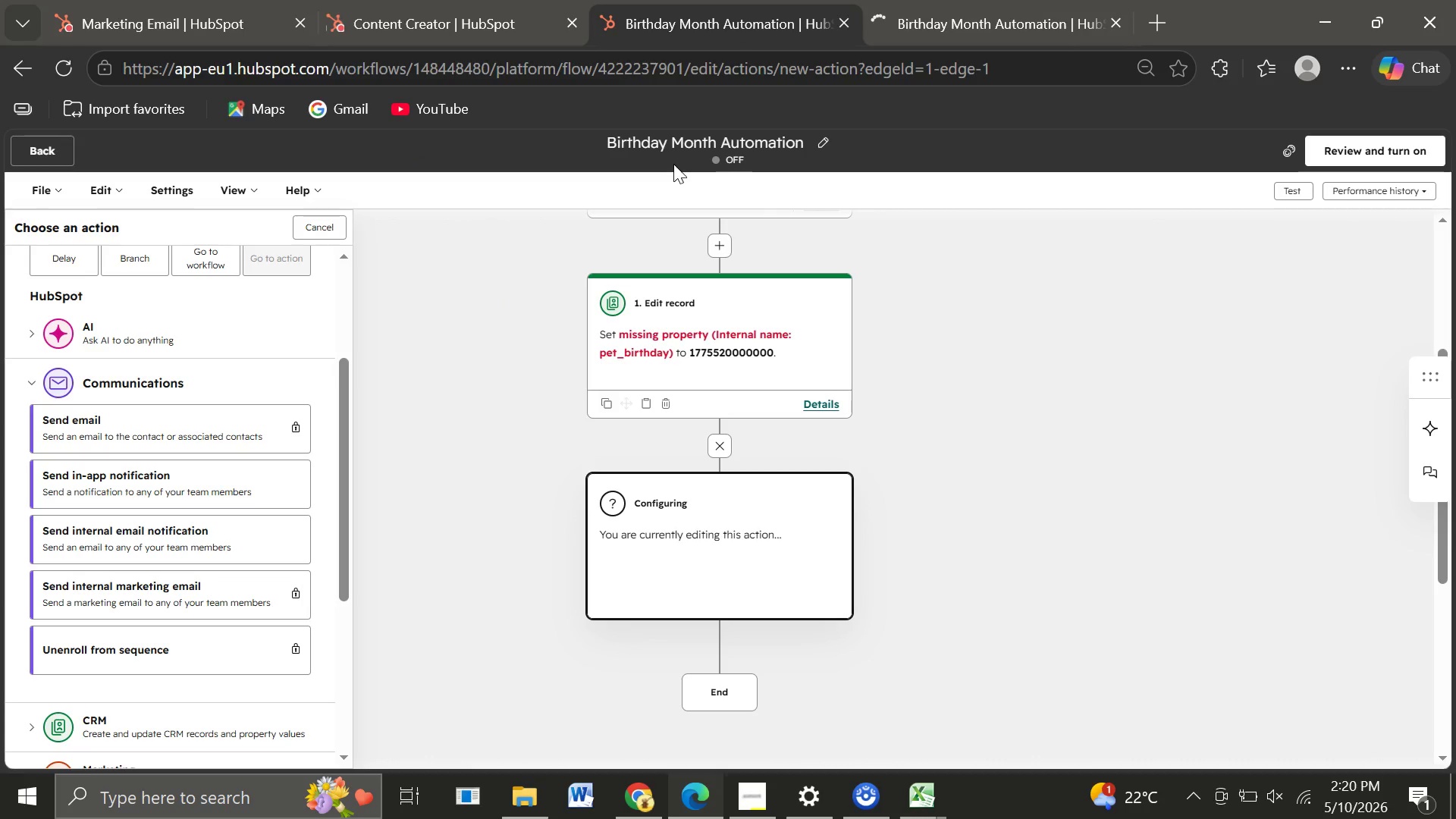 
wait(7.88)
 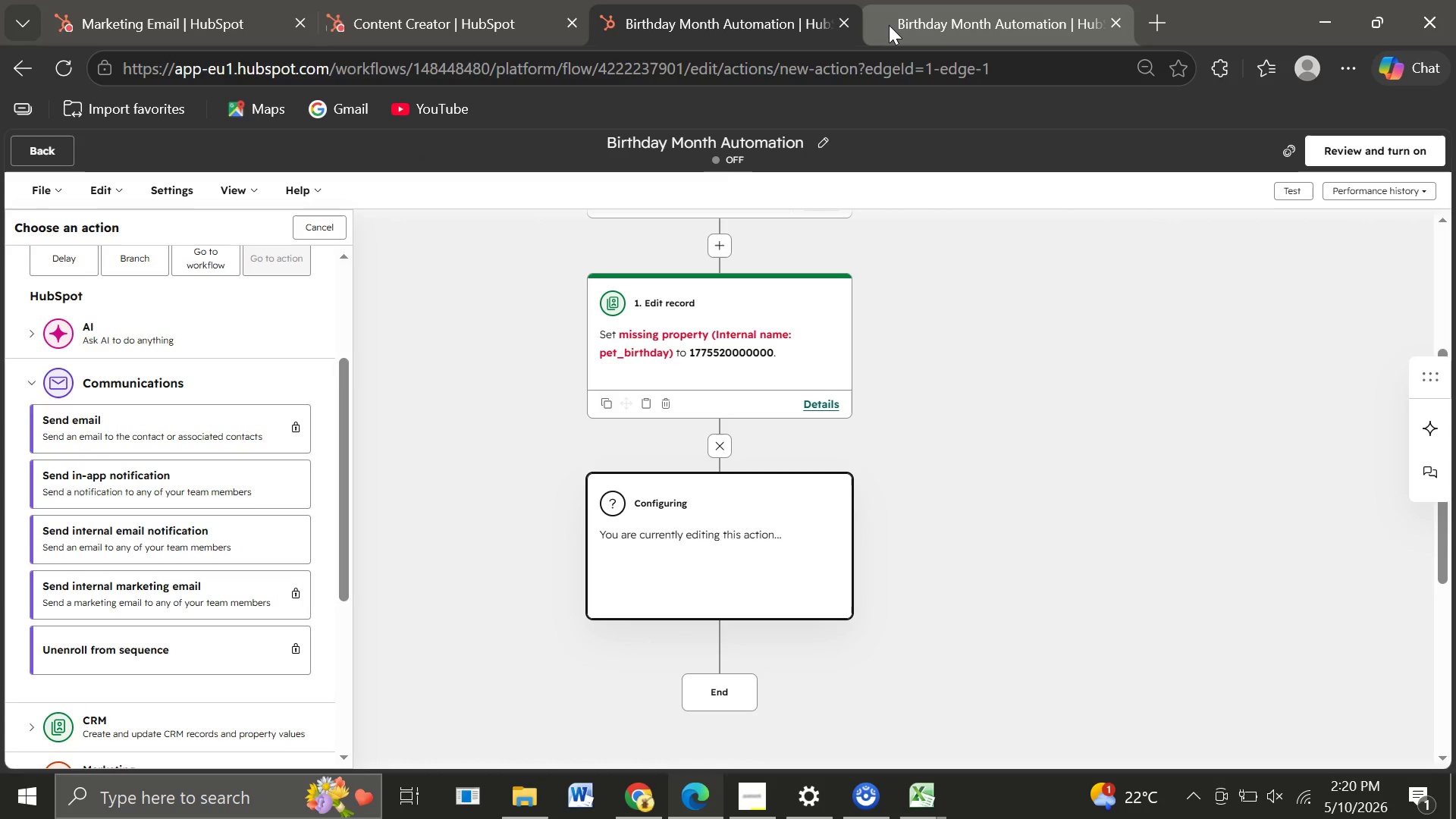 
left_click([907, 29])
 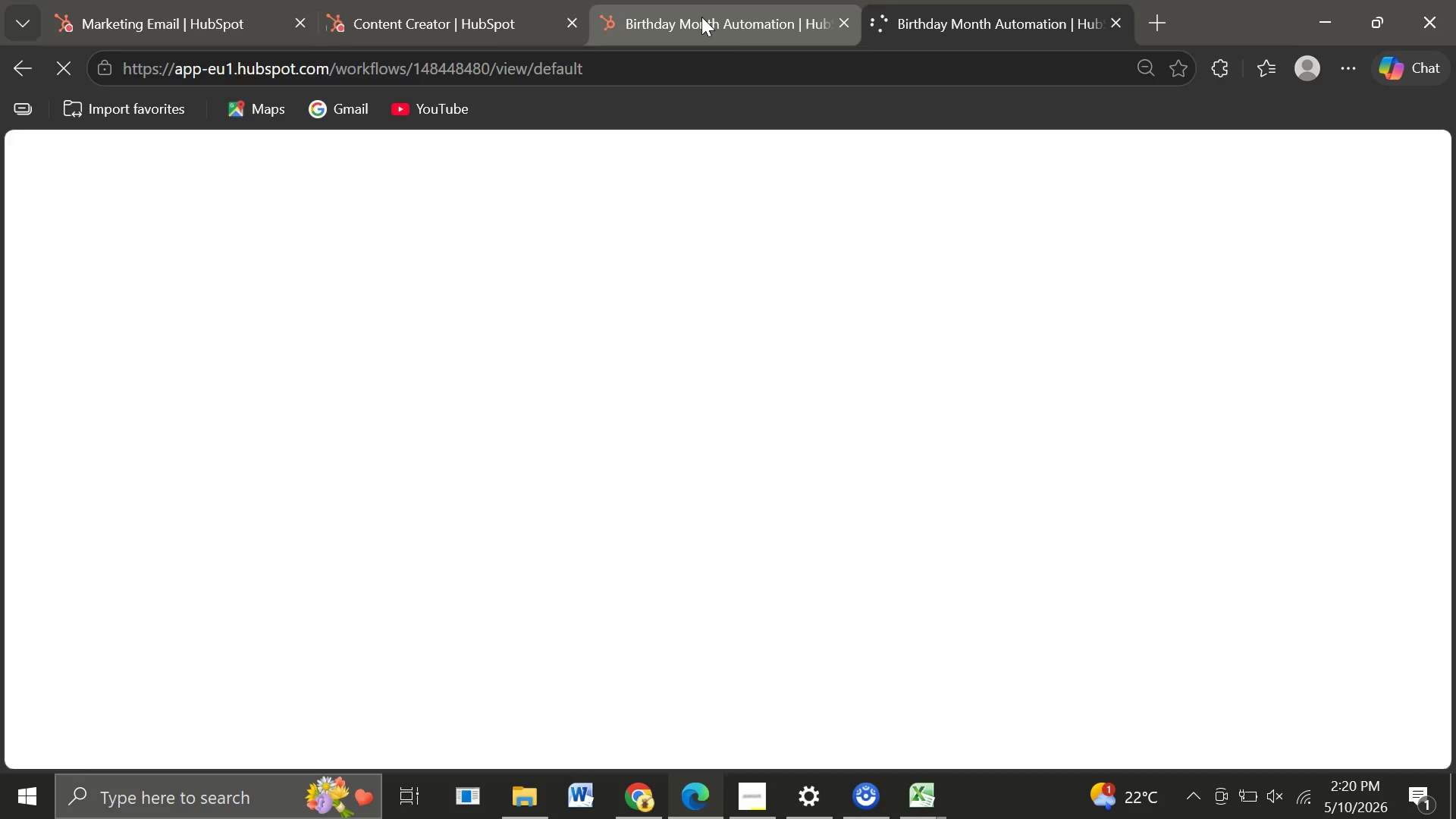 
left_click([701, 17])
 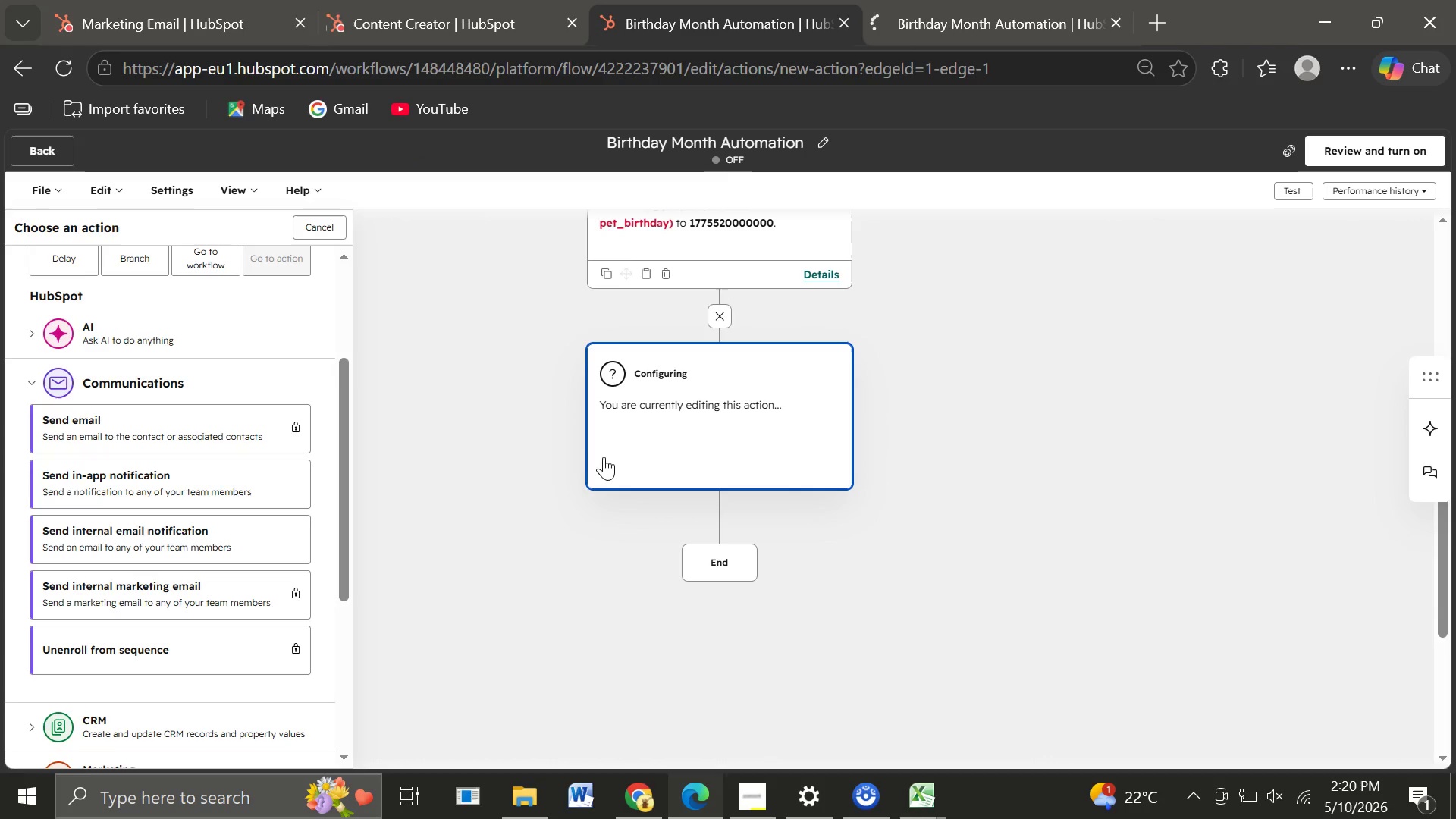 
wait(9.39)
 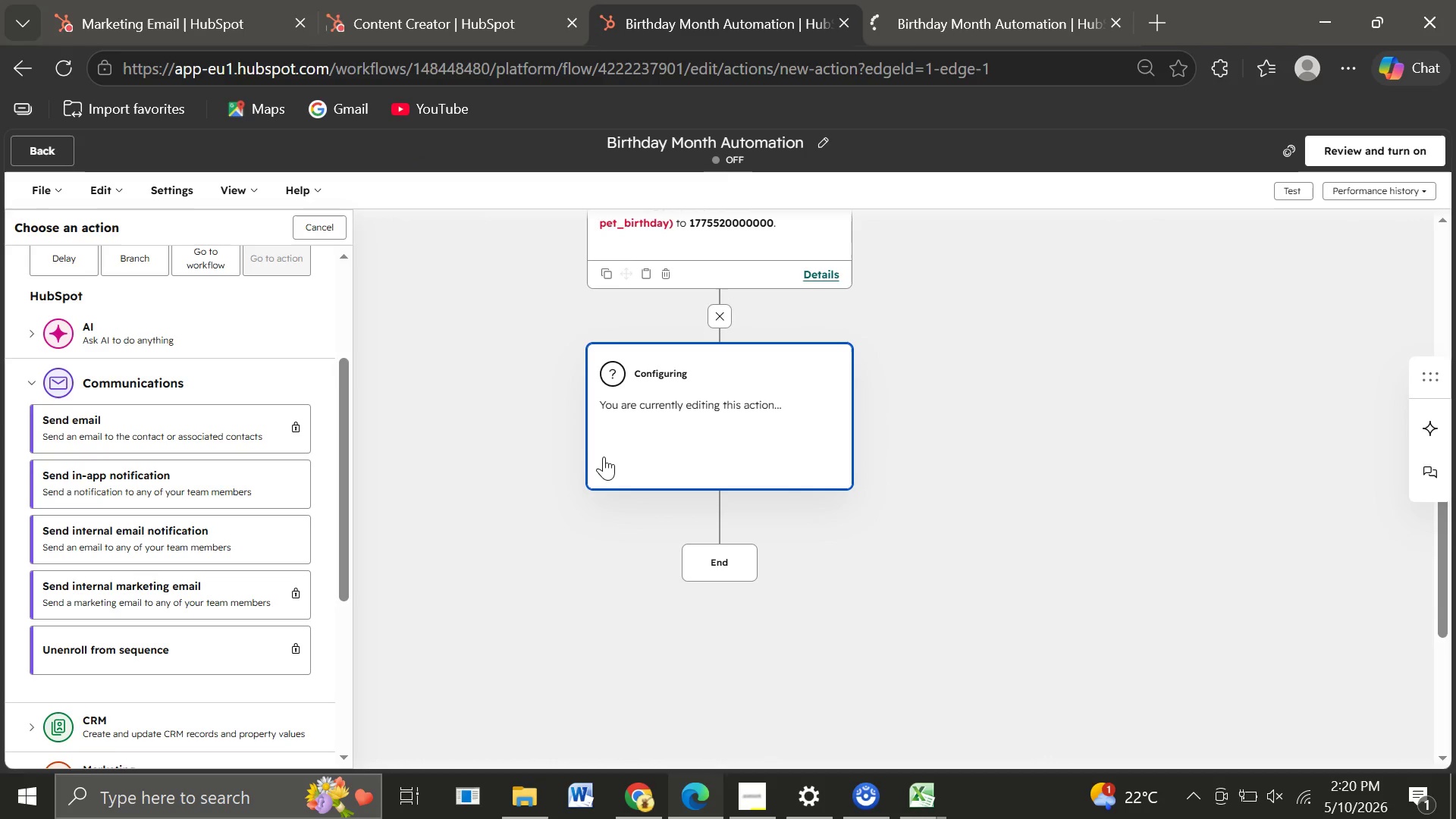 
left_click([893, 14])
 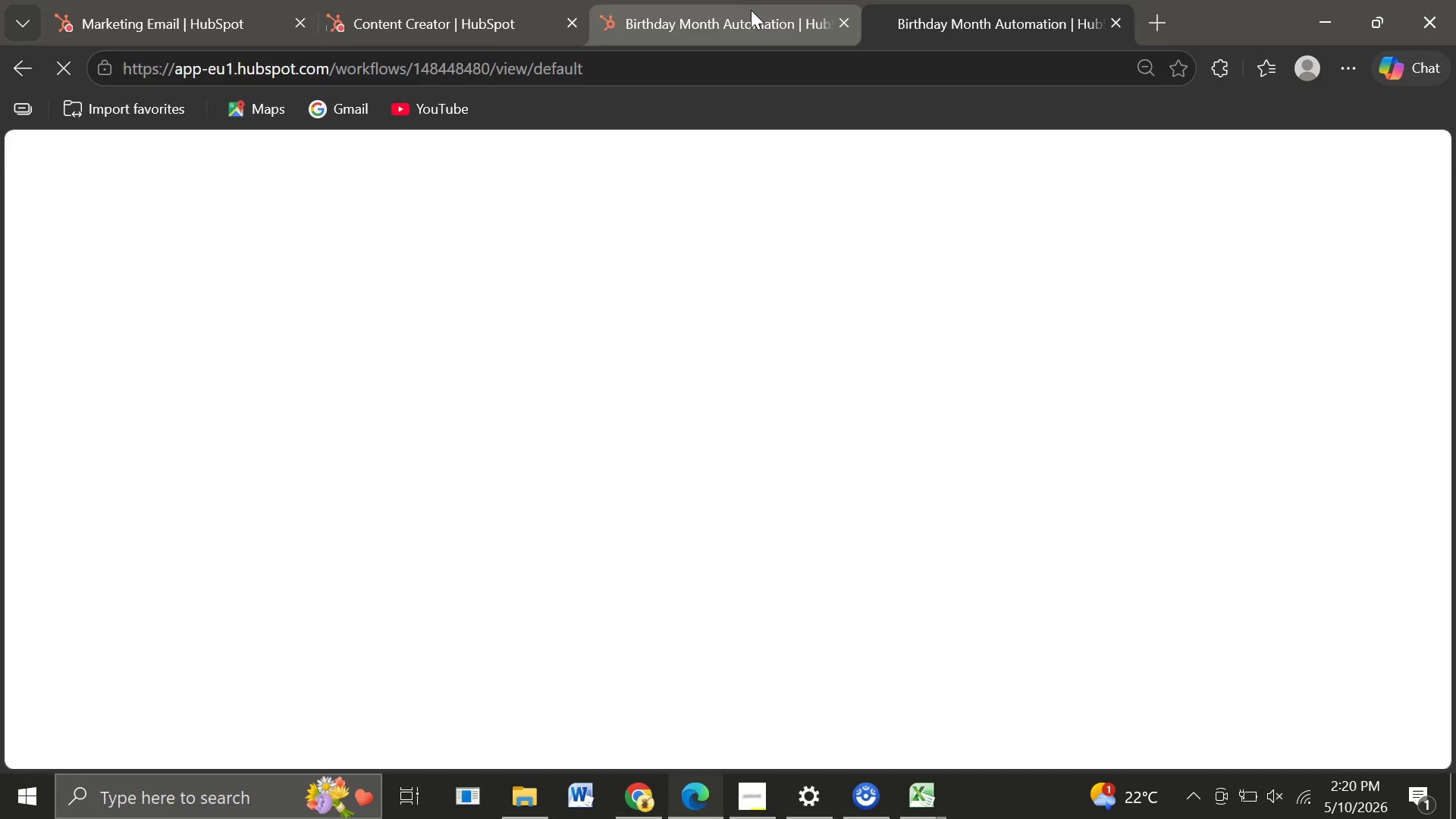 
left_click([751, 10])
 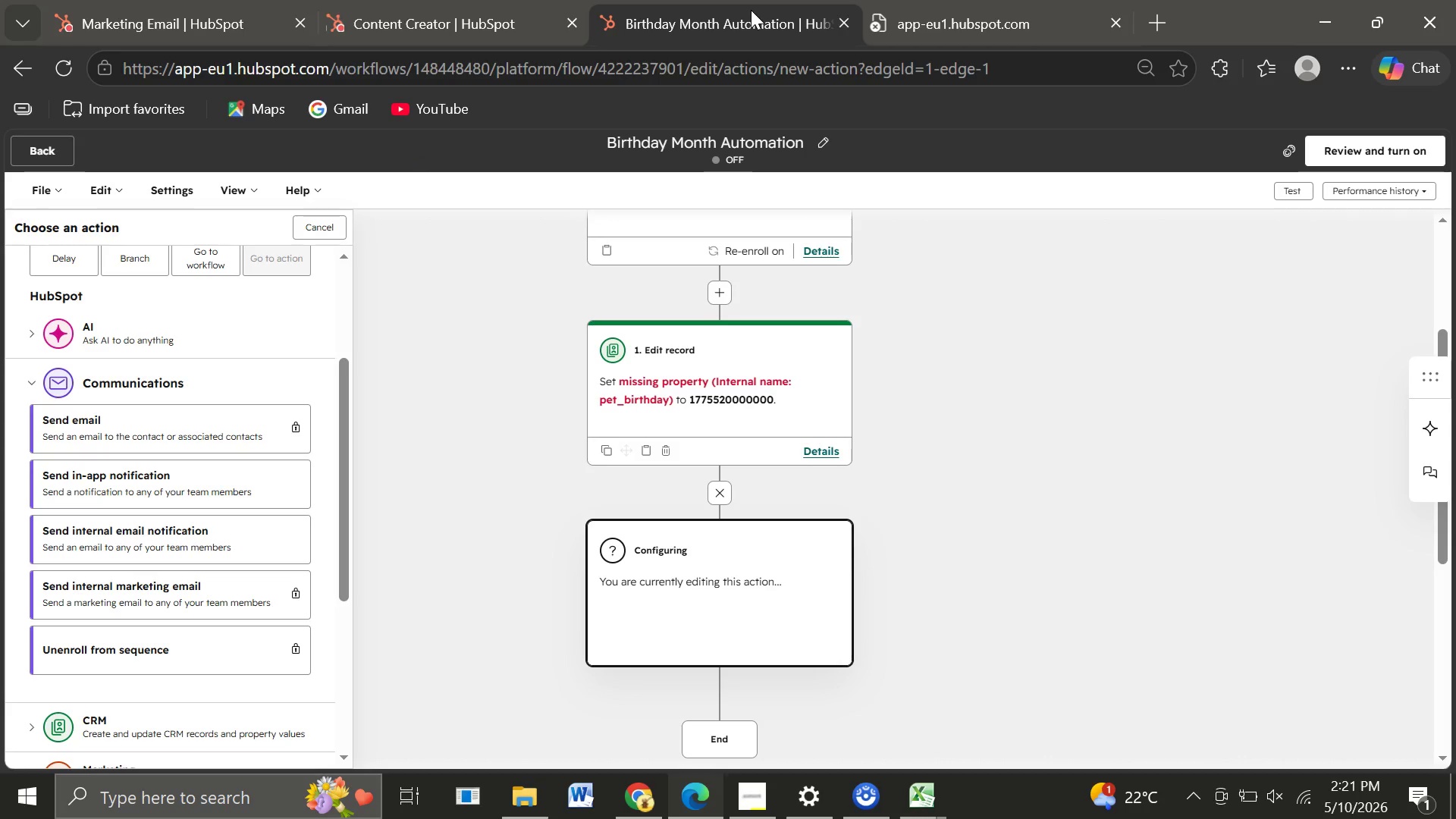 
wait(24.19)
 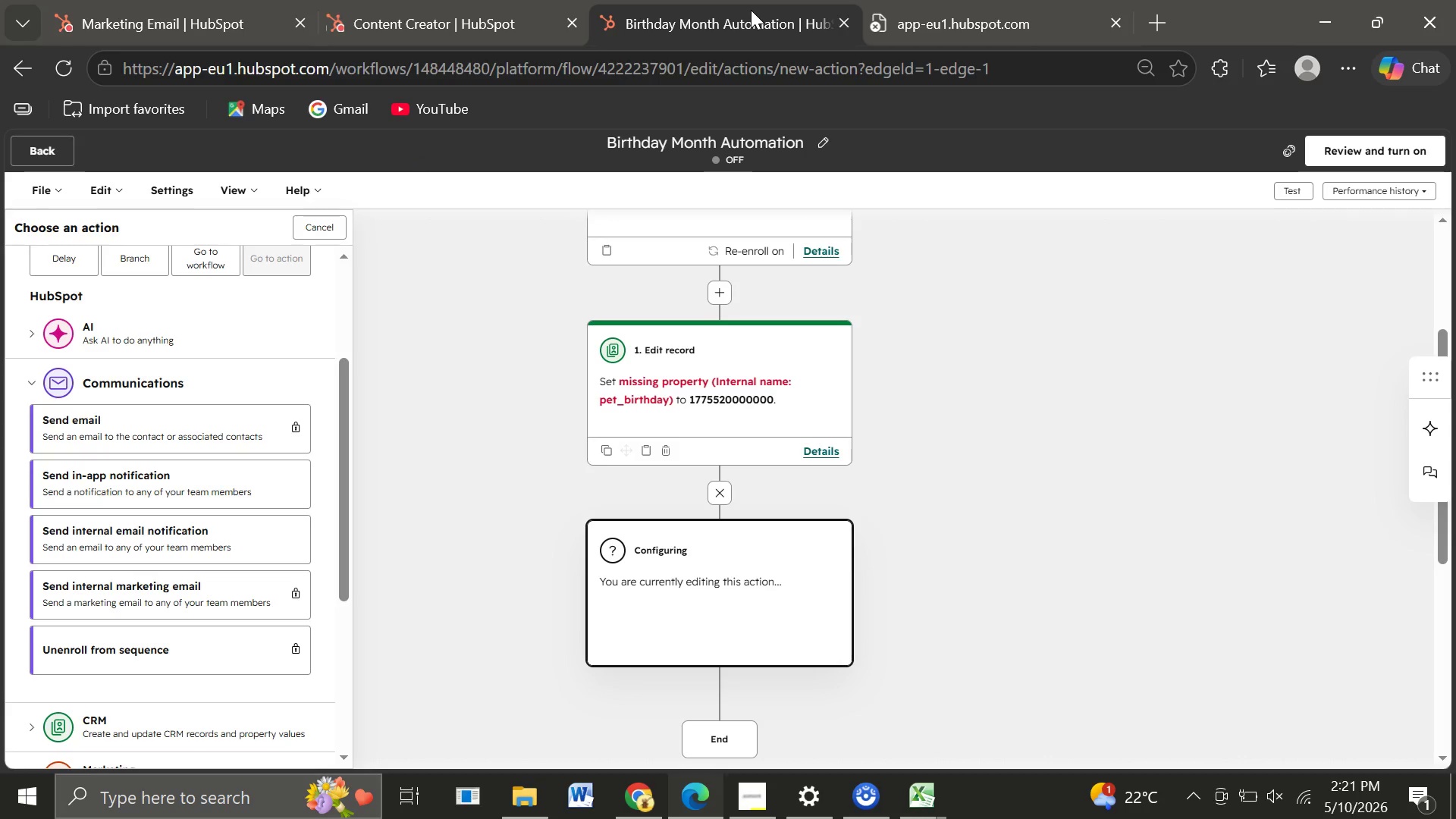 
left_click([918, 16])
 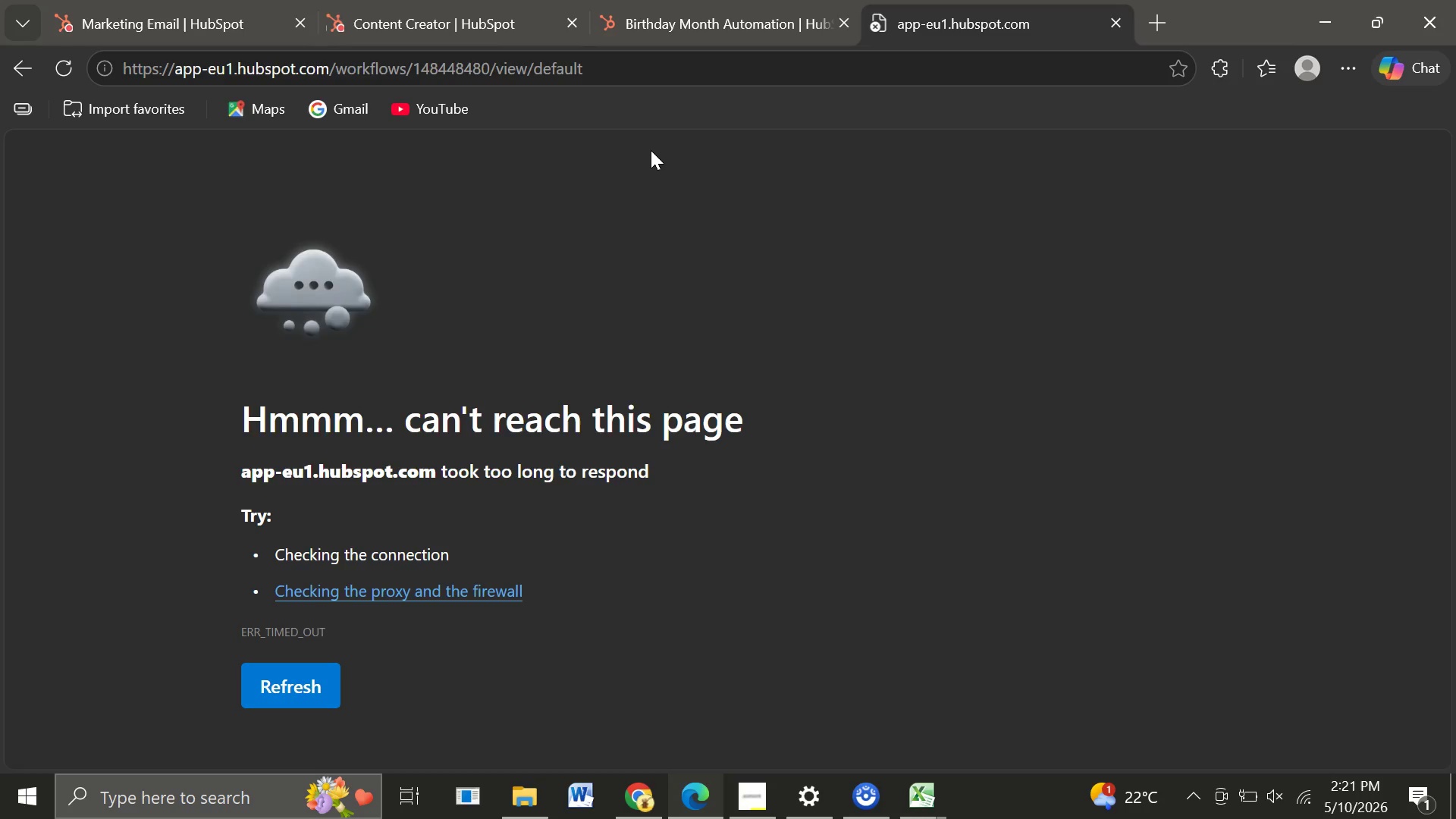 
wait(23.47)
 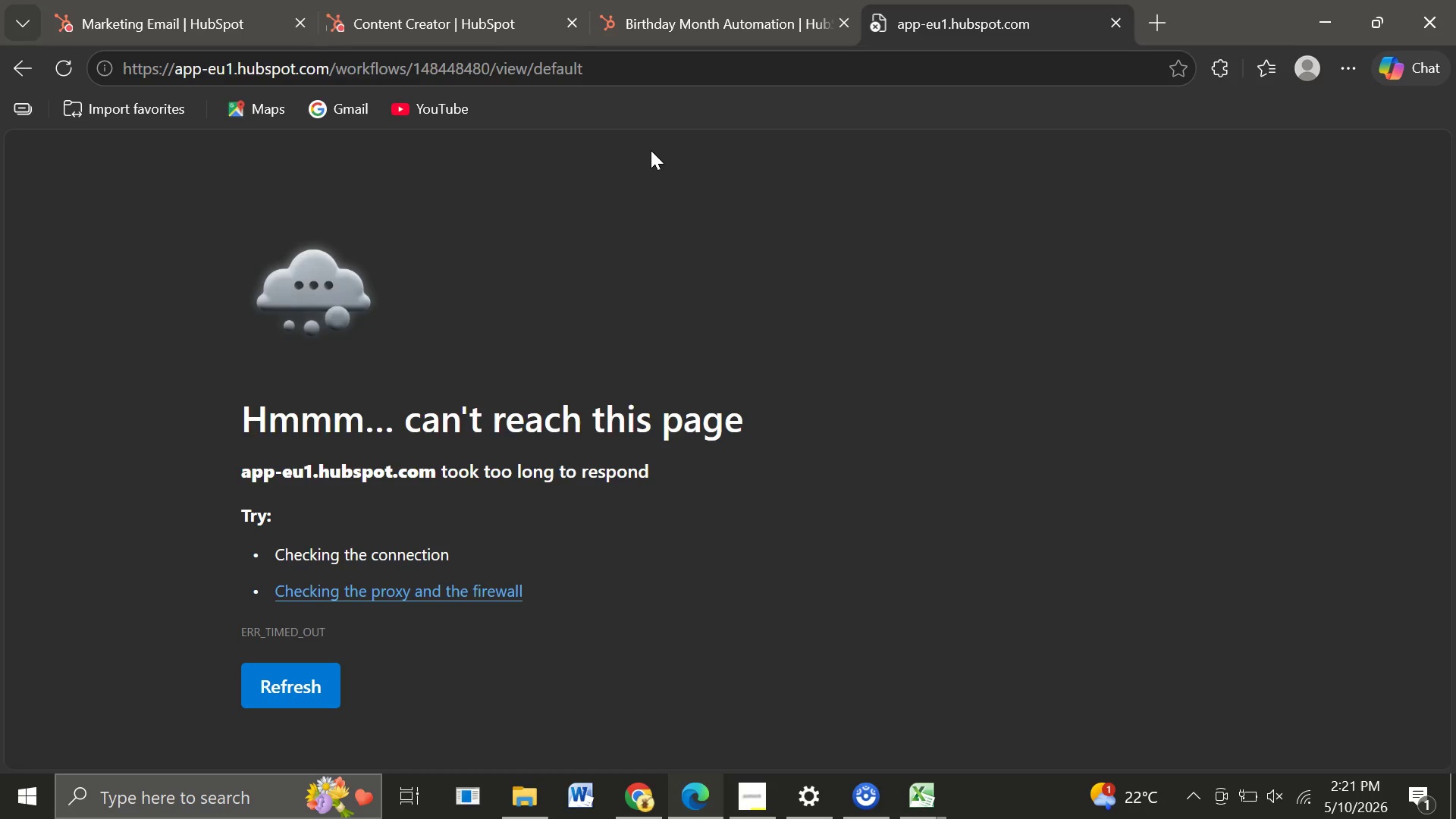 
left_click([650, 23])
 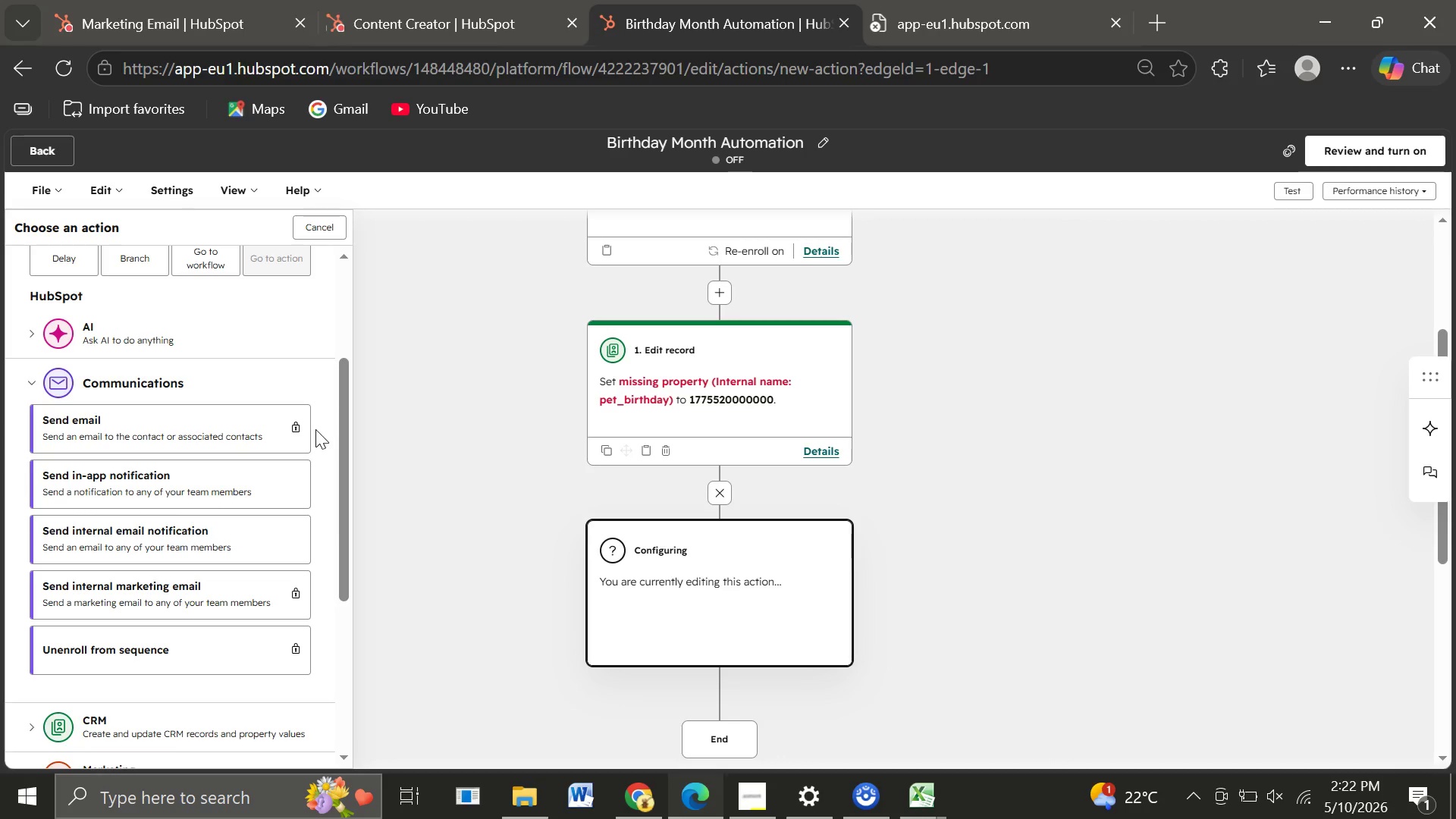 
wait(19.09)
 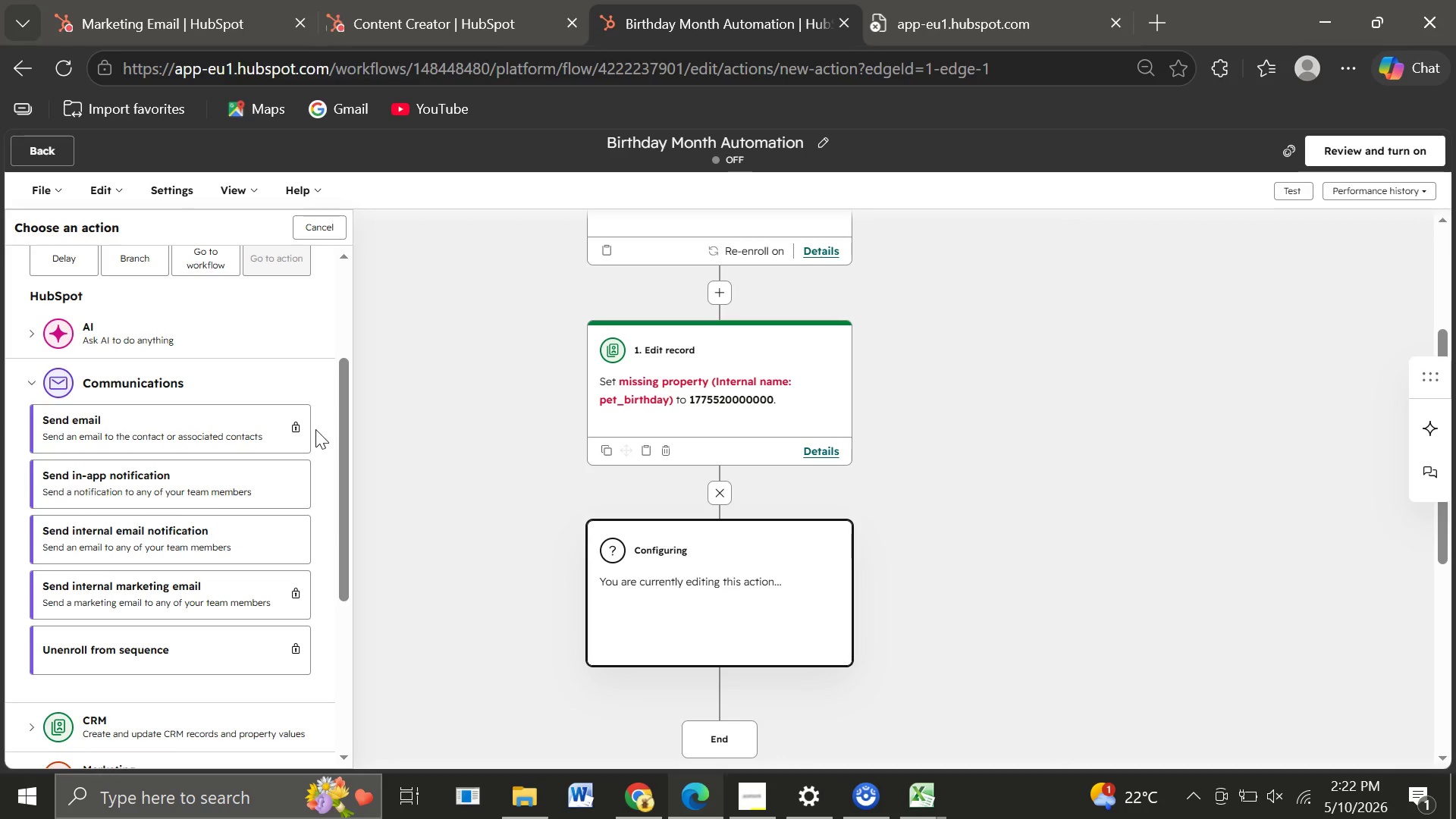 
left_click([250, 437])
 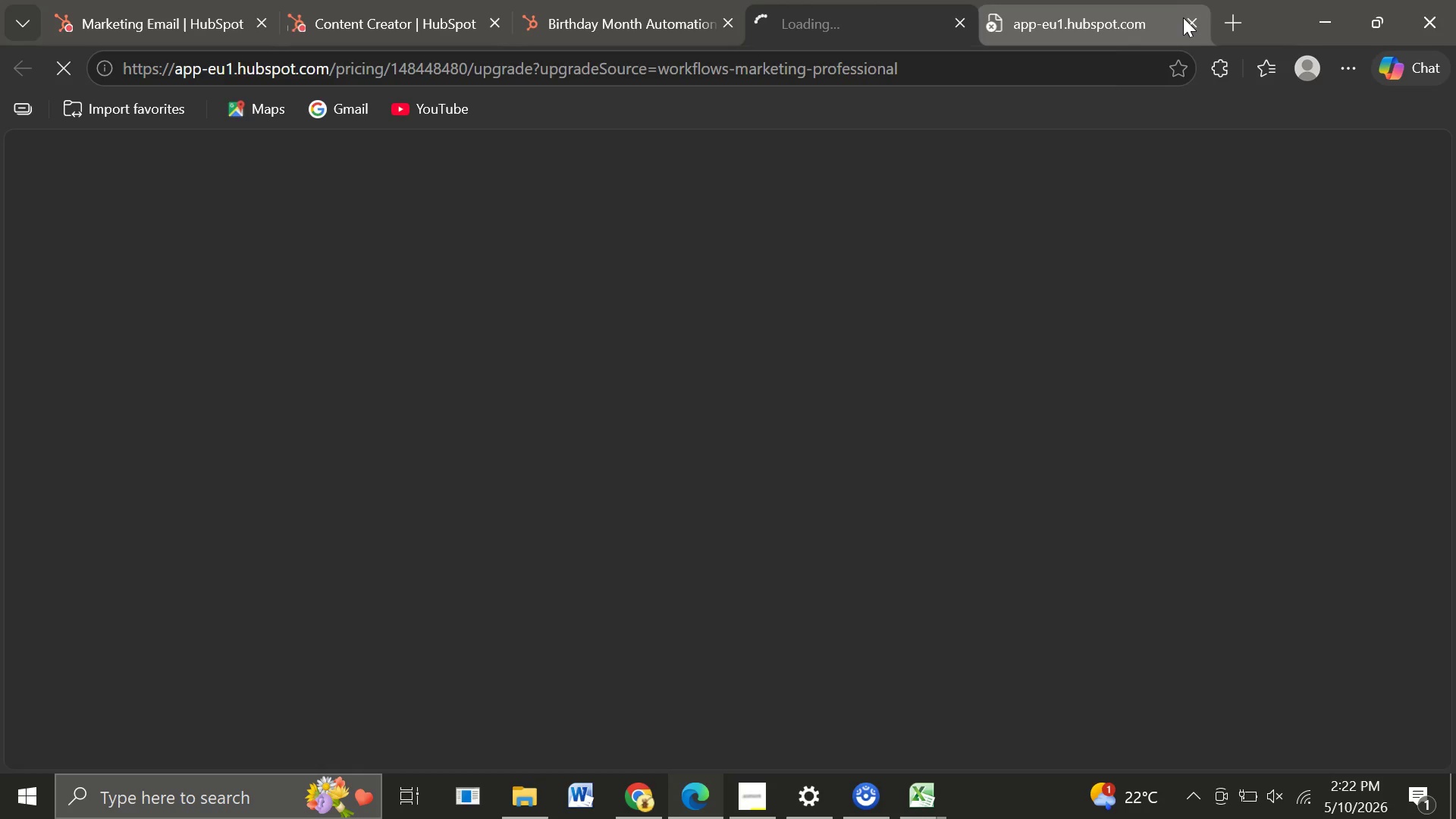 
left_click([1187, 20])
 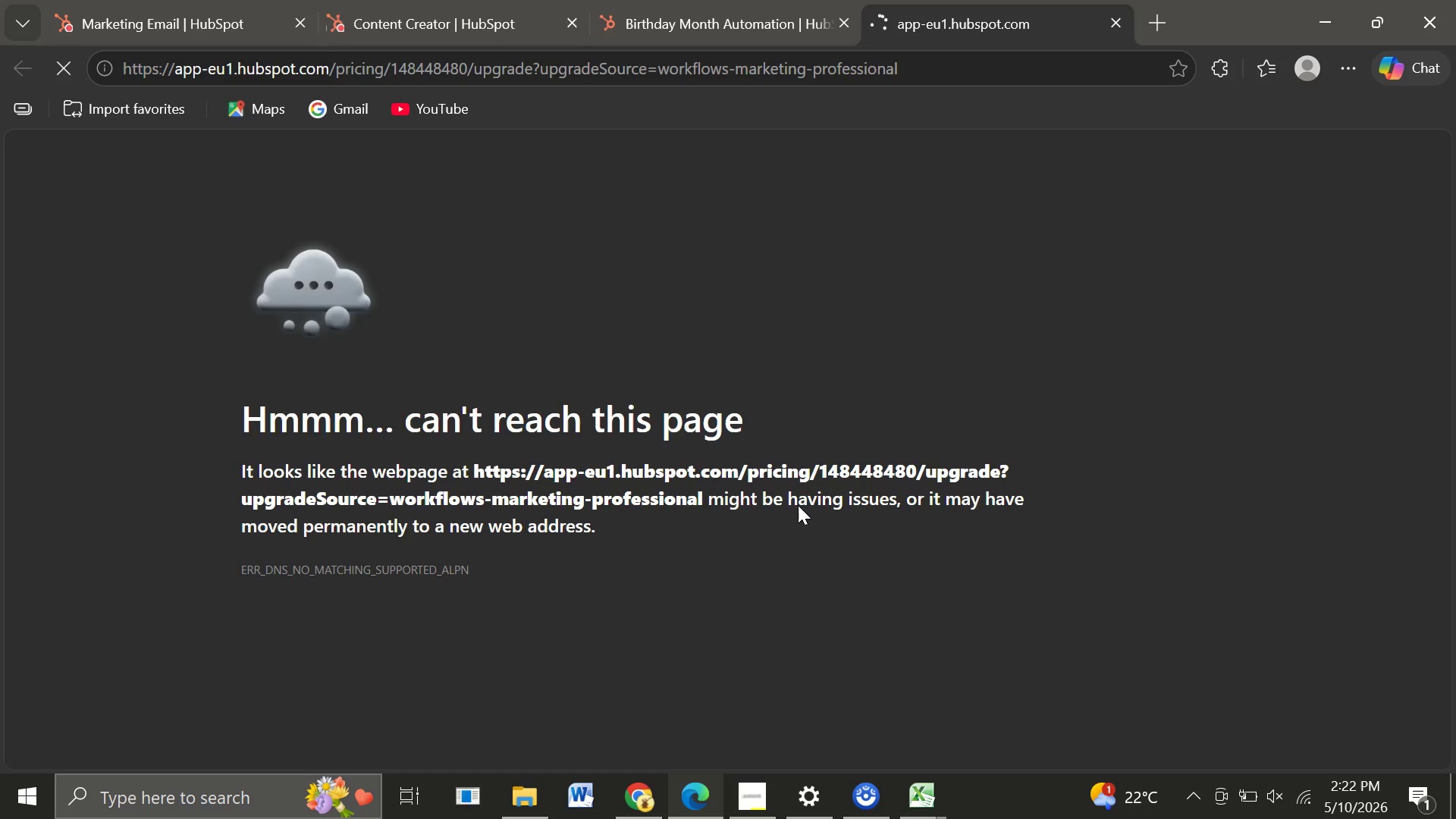 
wait(37.01)
 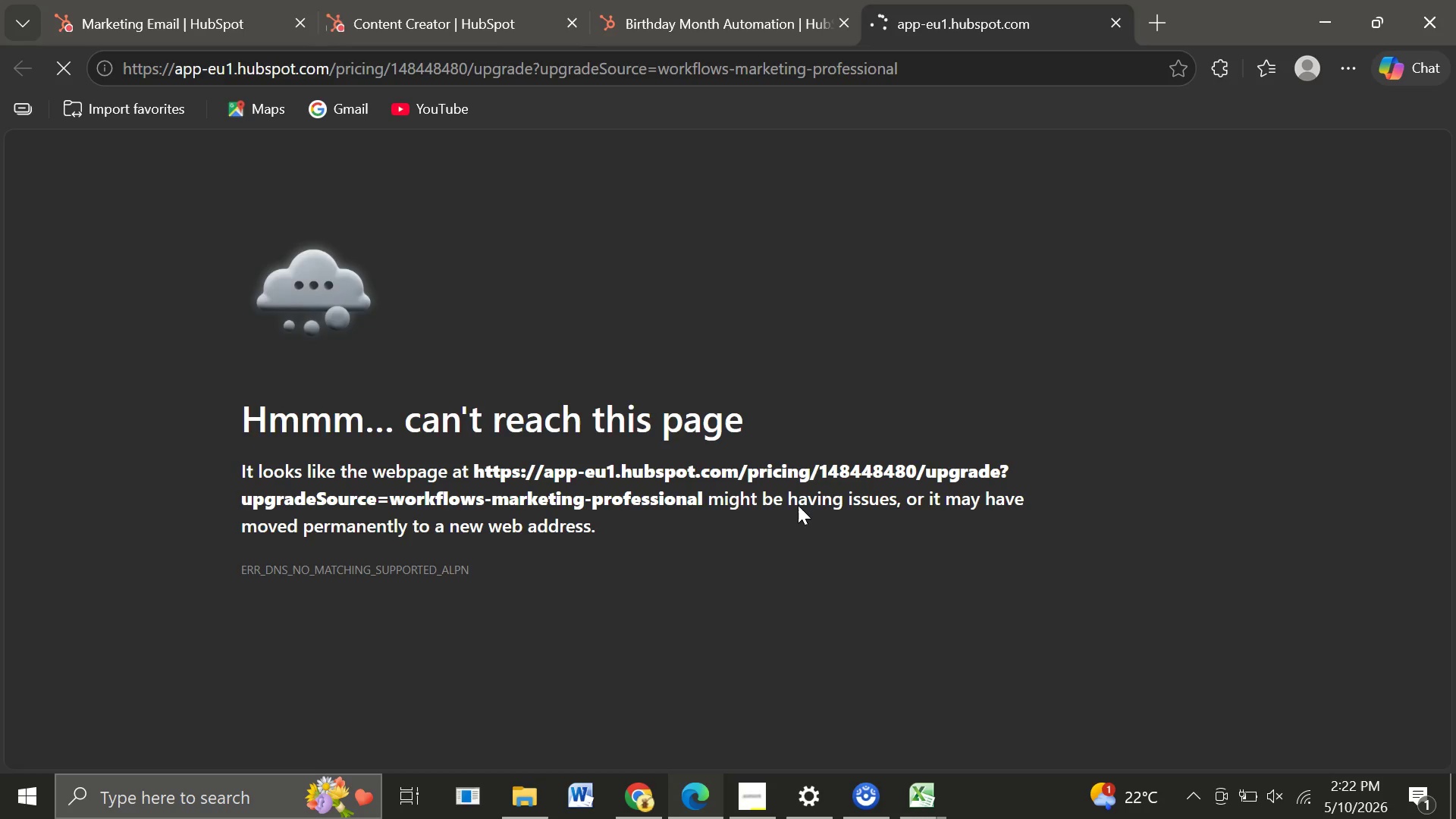 
left_click([667, 19])
 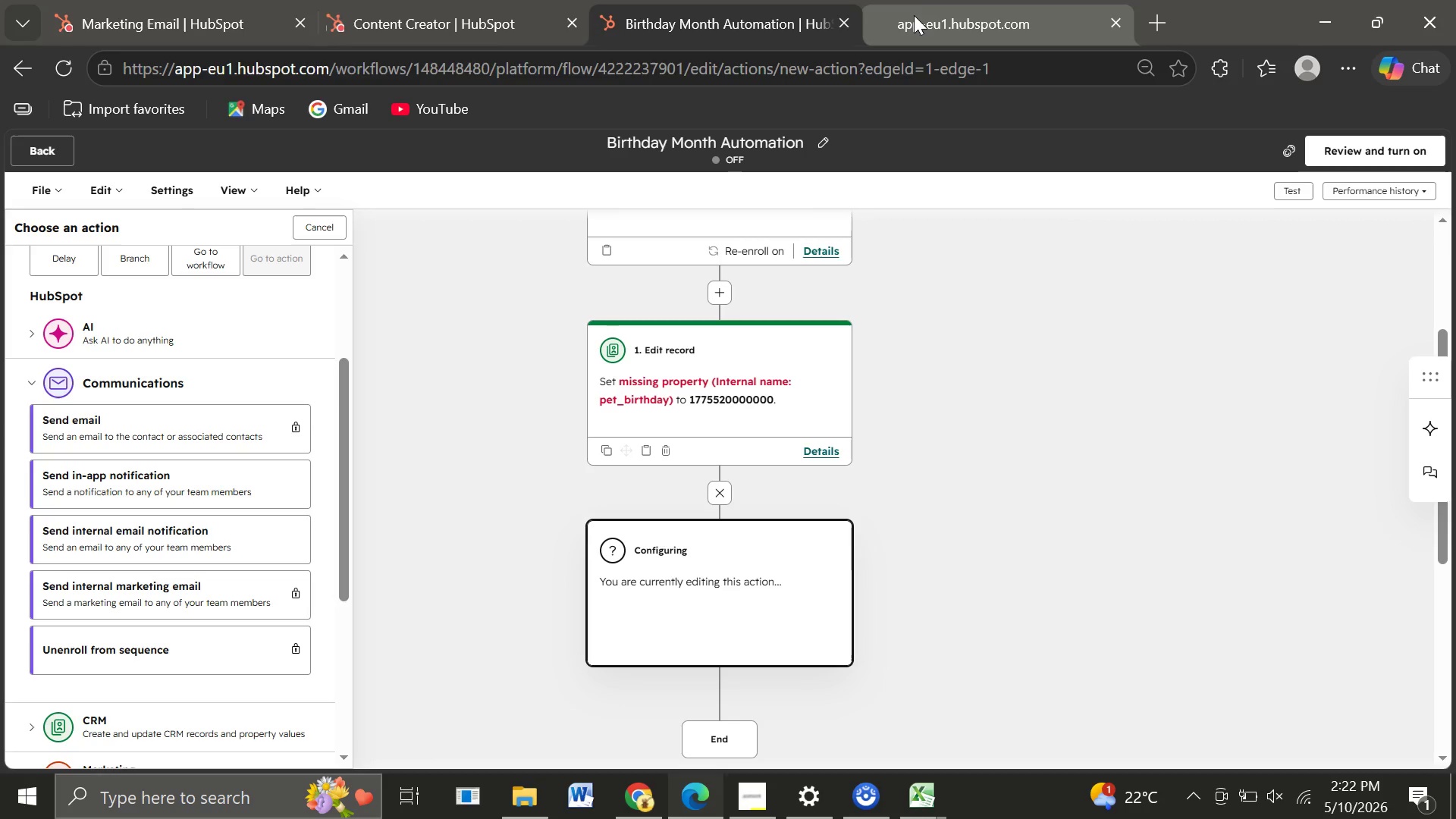 
left_click([914, 15])
 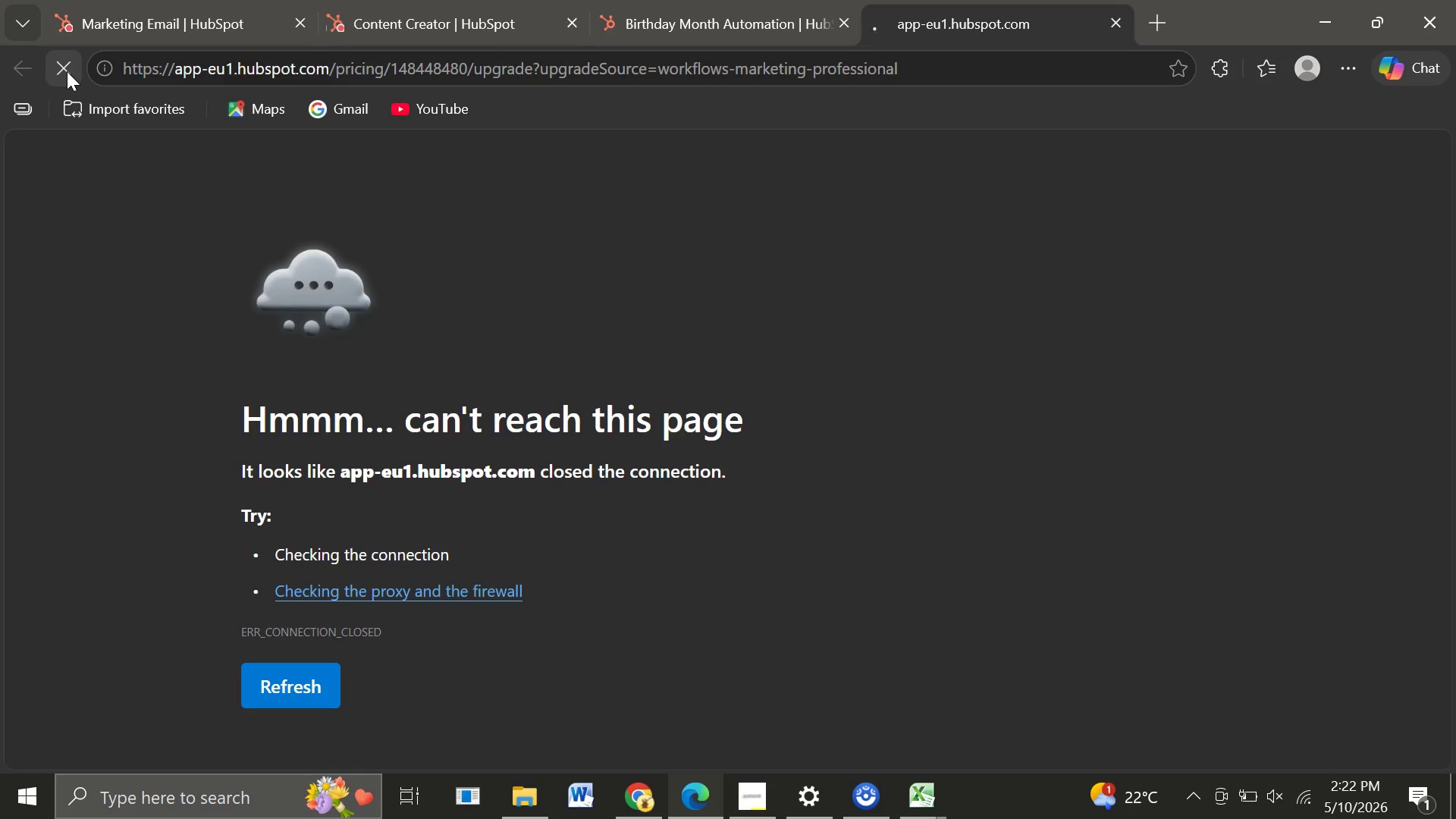 
left_click([67, 71])
 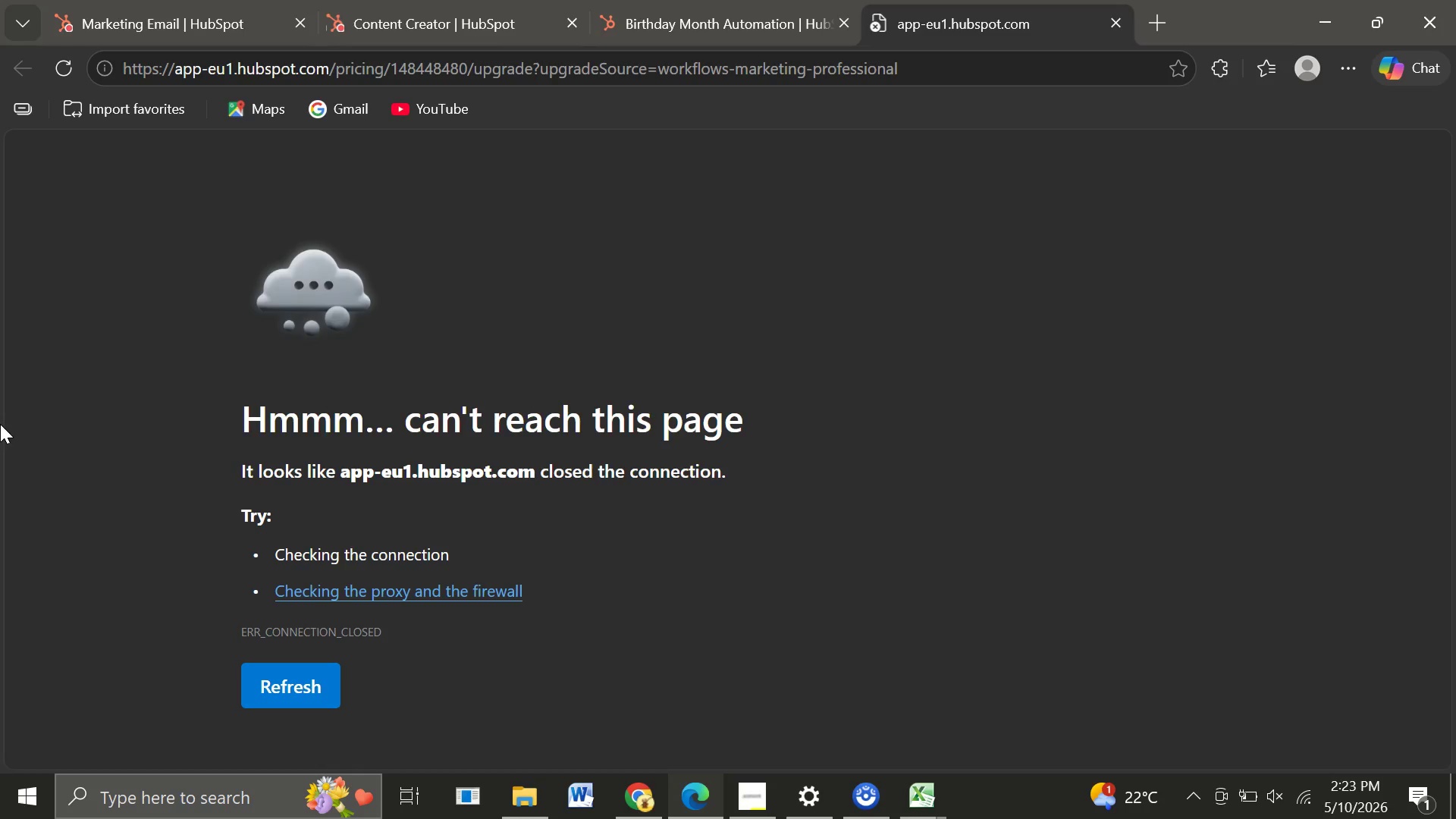 
wait(19.36)
 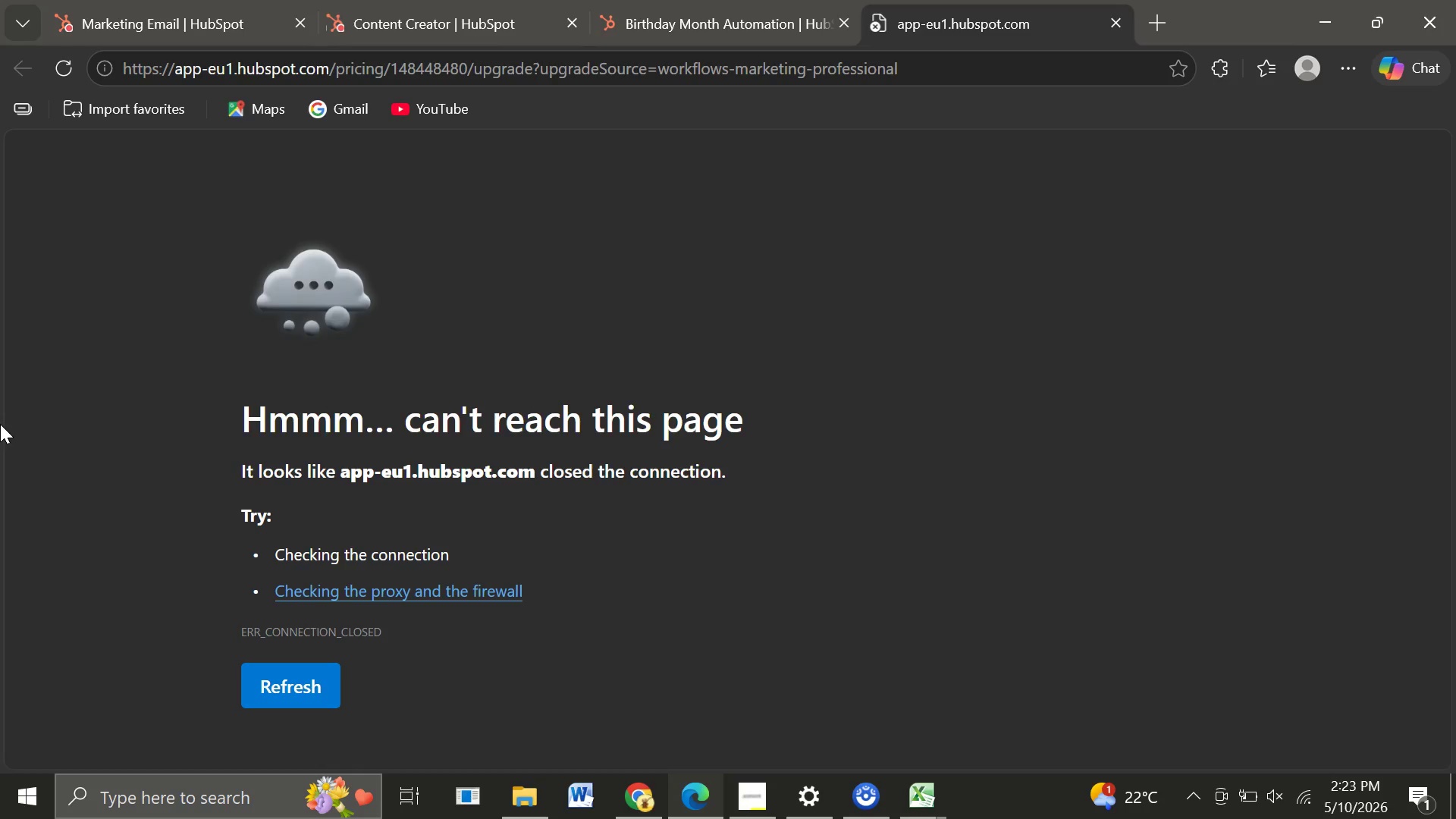 
left_click([659, 24])
 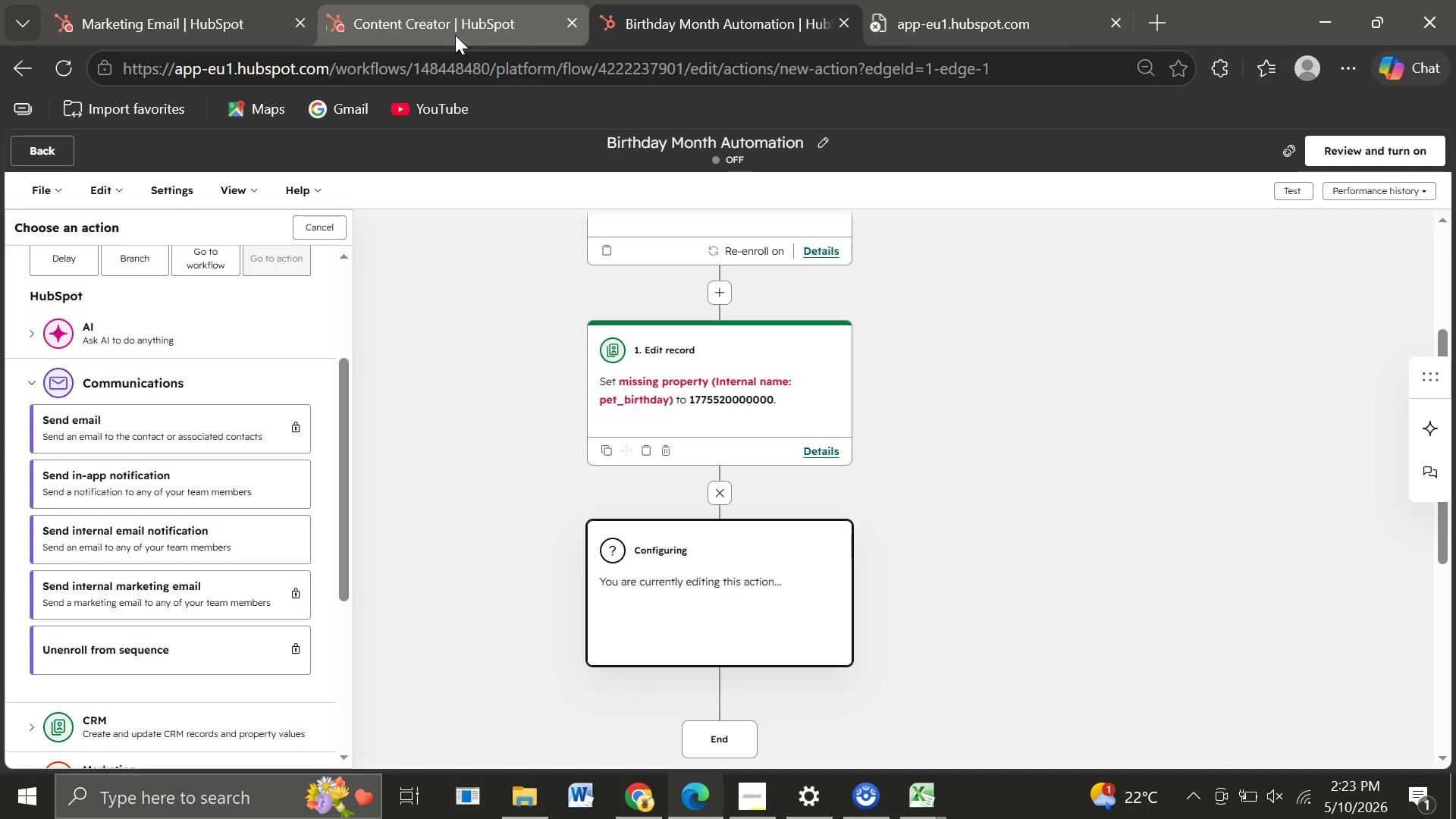 
left_click([441, 35])
 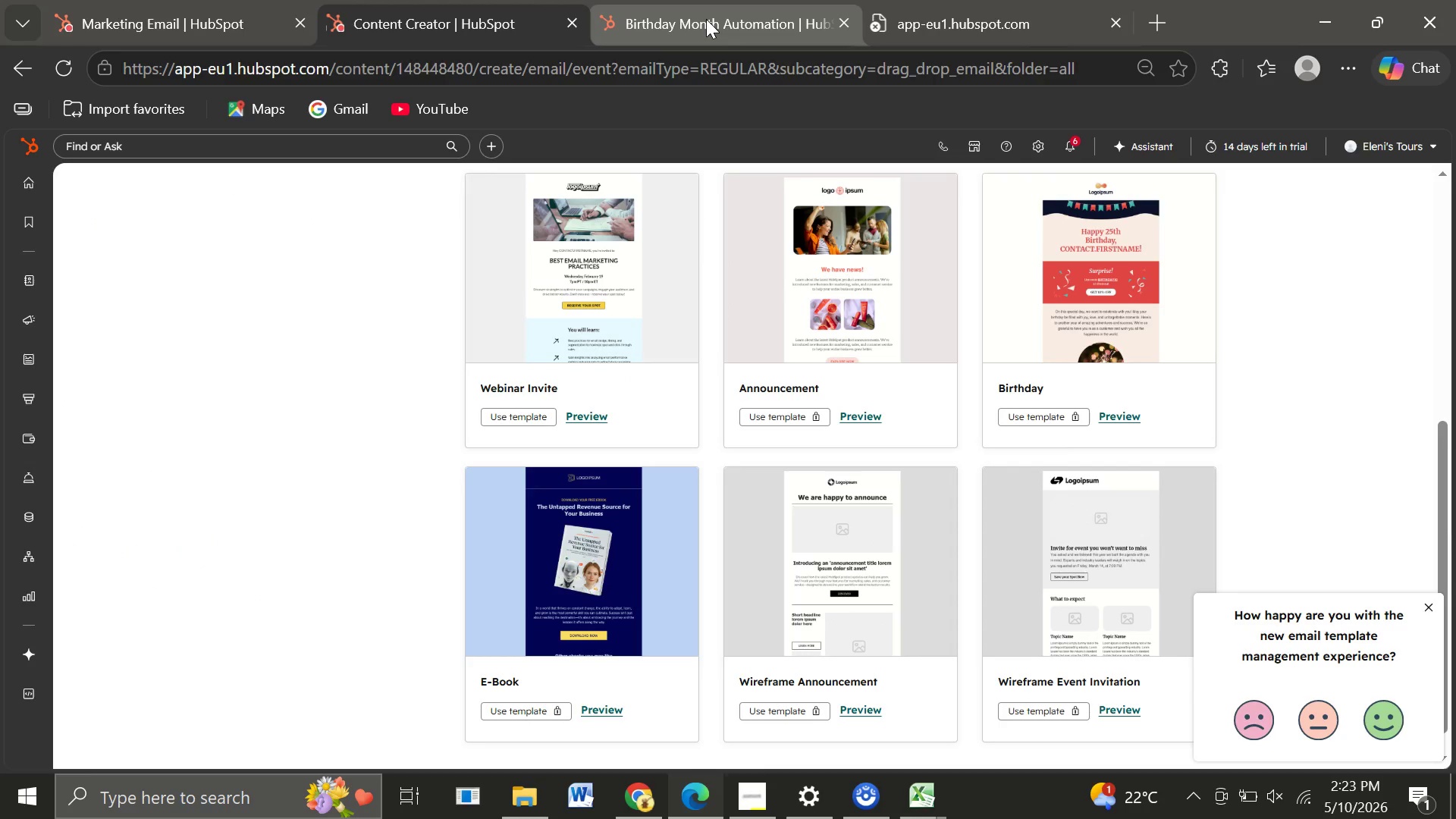 
left_click([706, 19])
 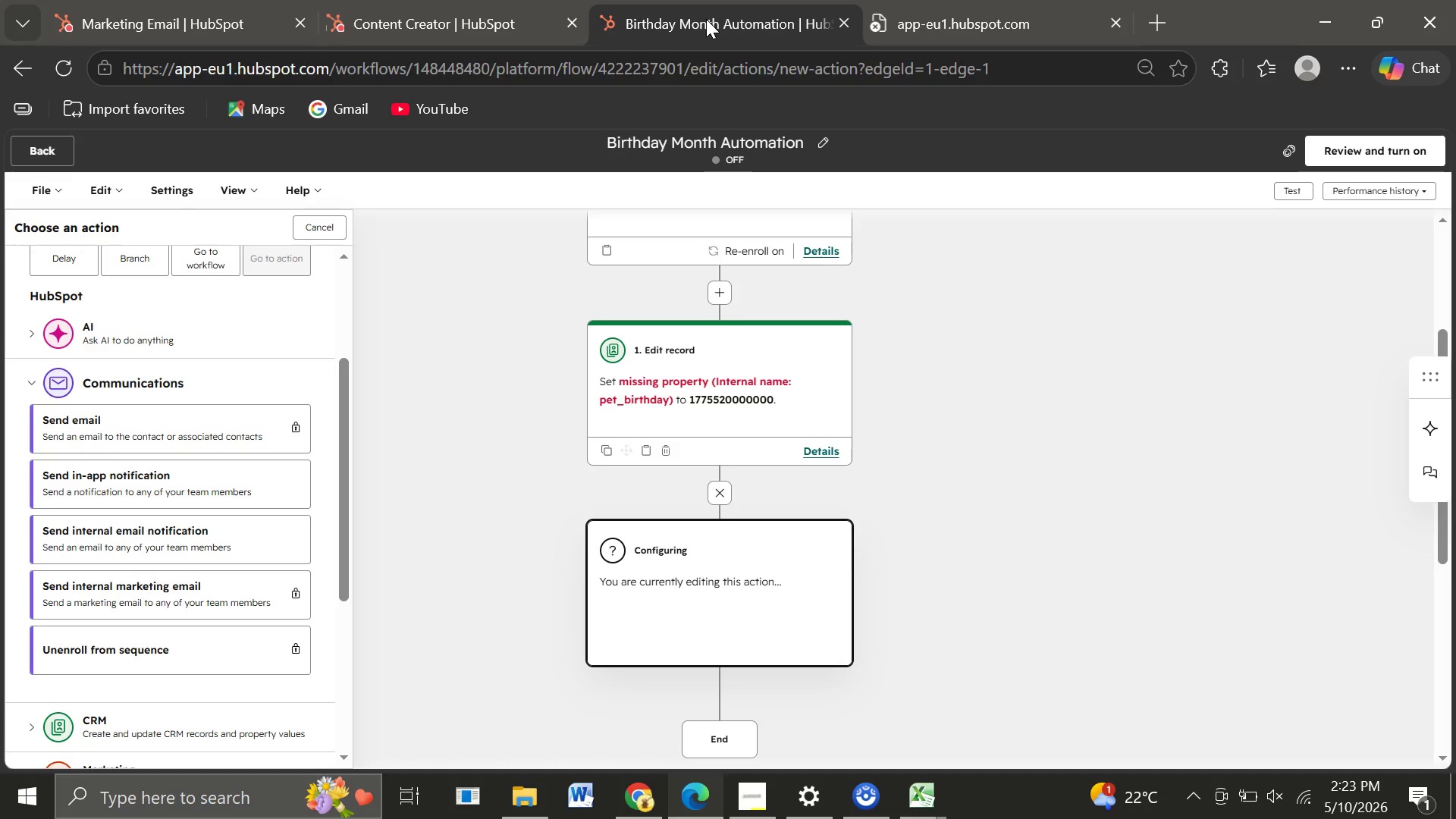 
wait(8.62)
 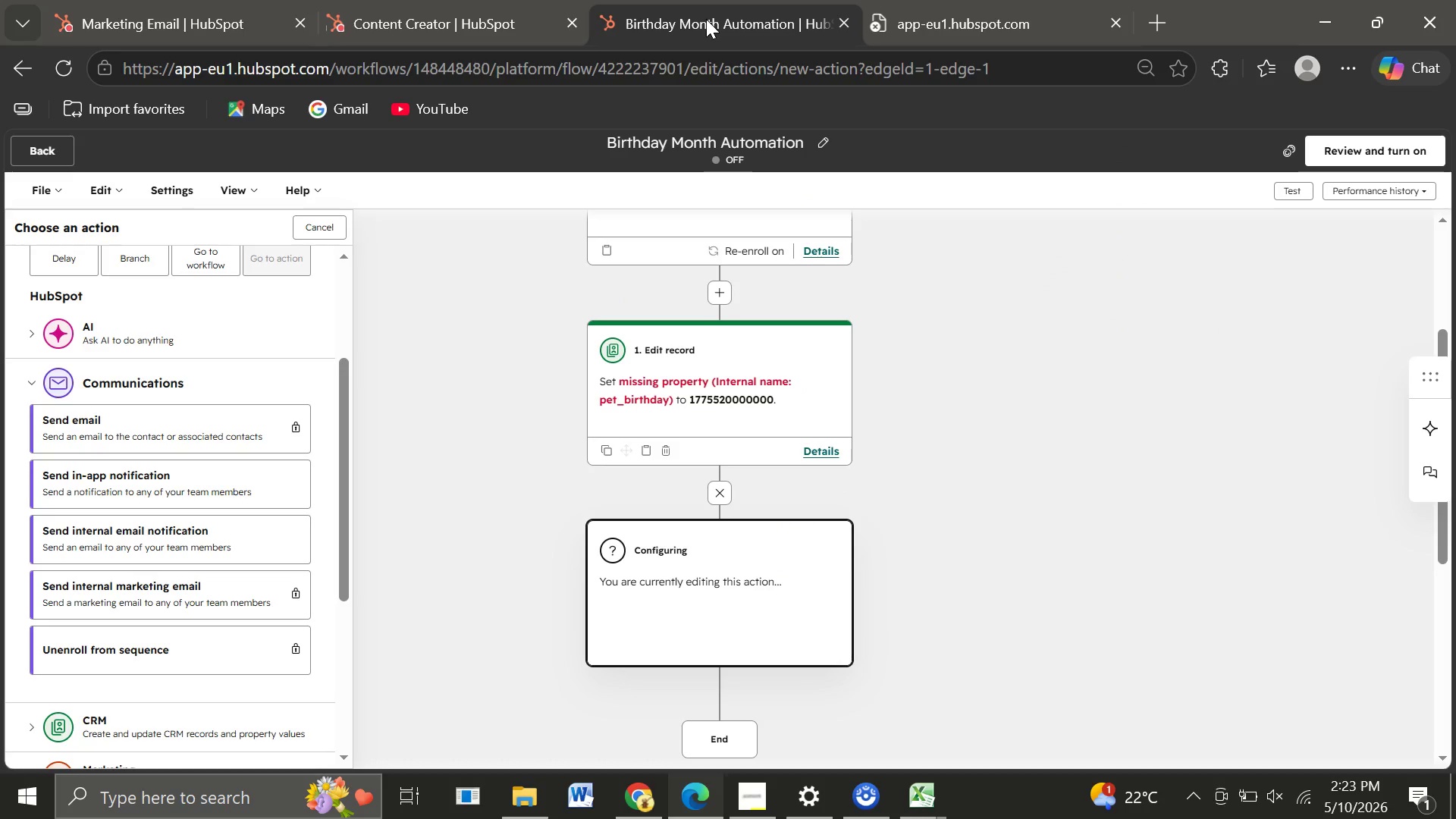 
left_click([1017, 33])
 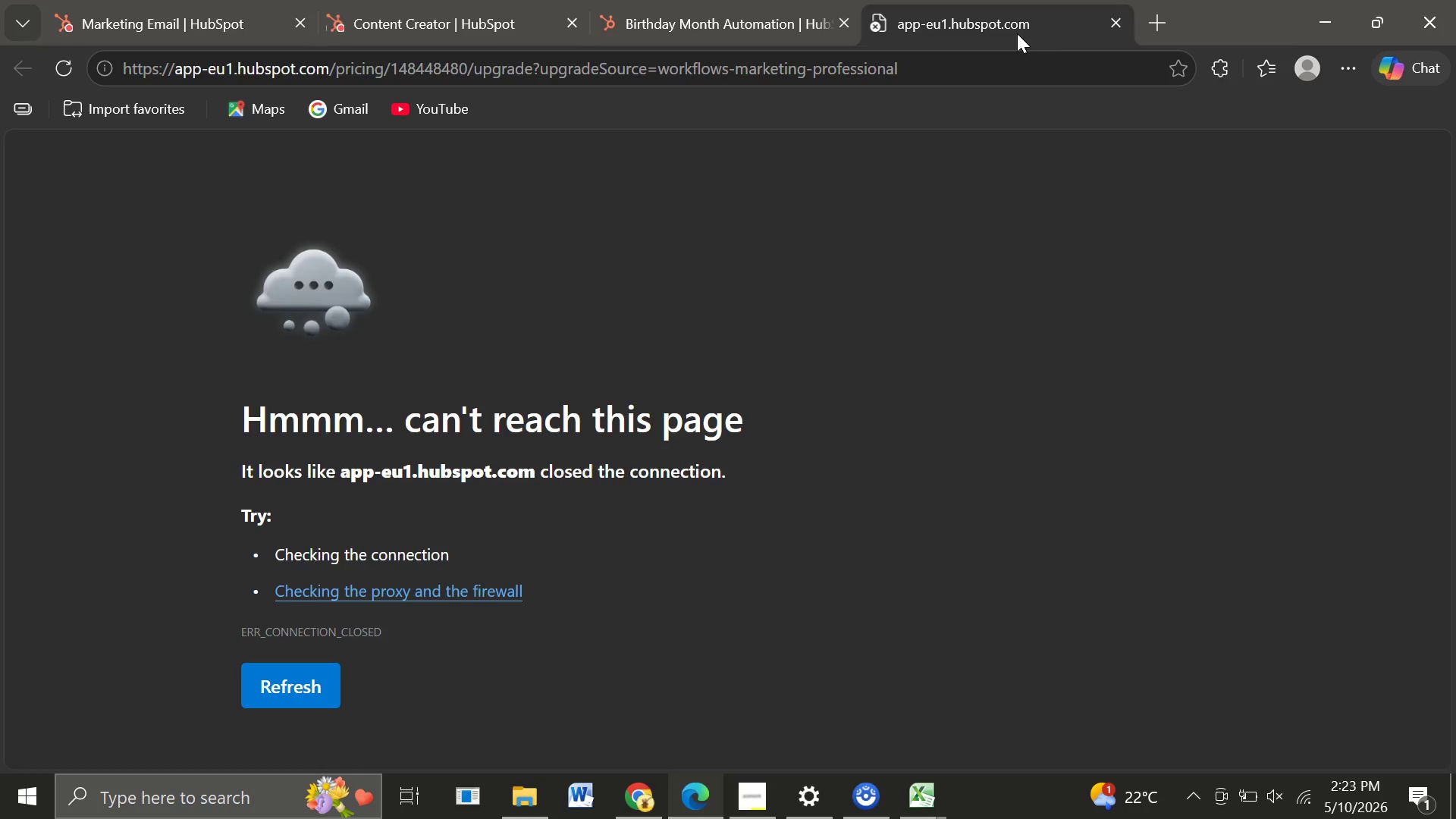 
wait(16.83)
 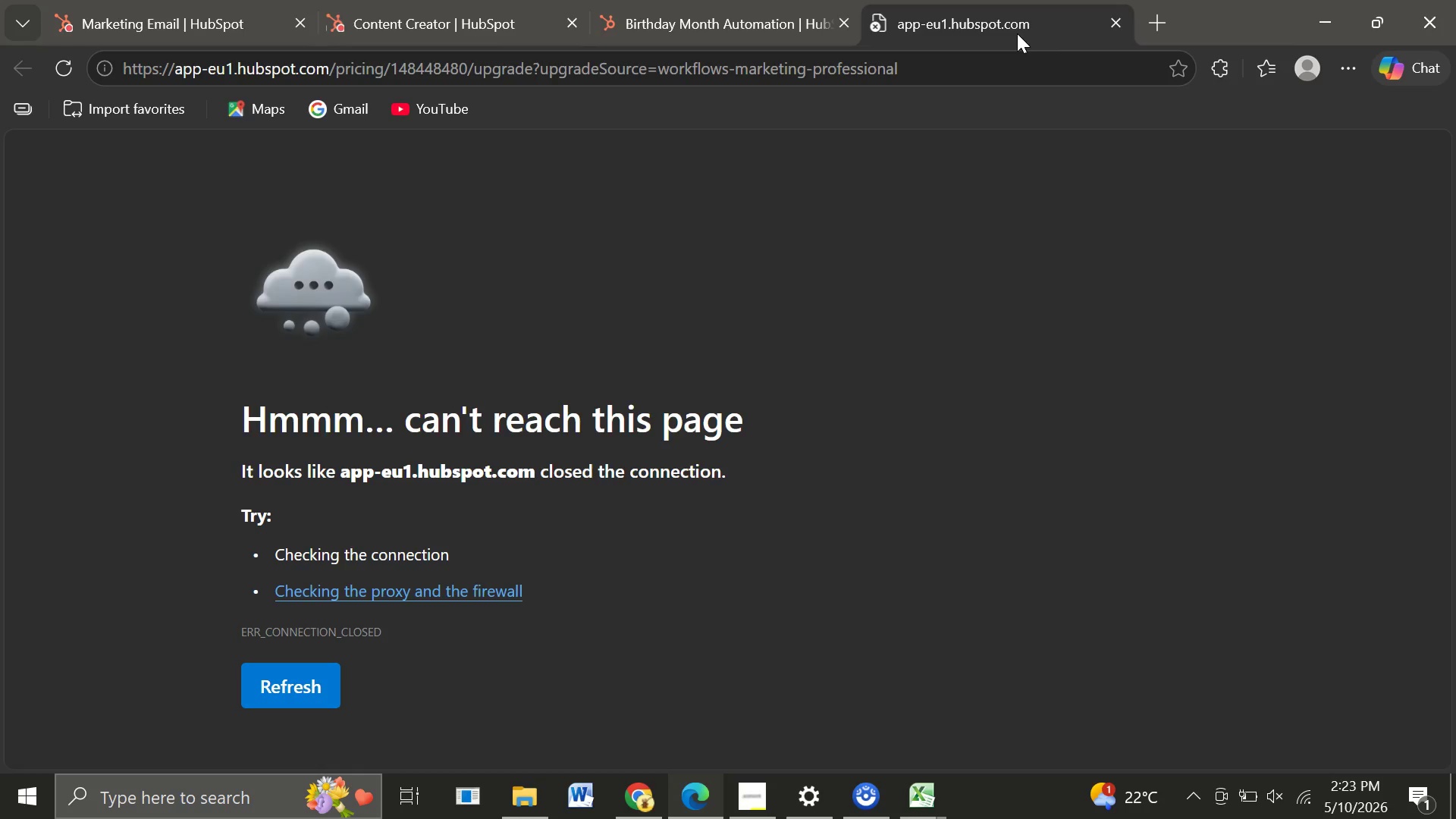 
left_click([703, 7])
 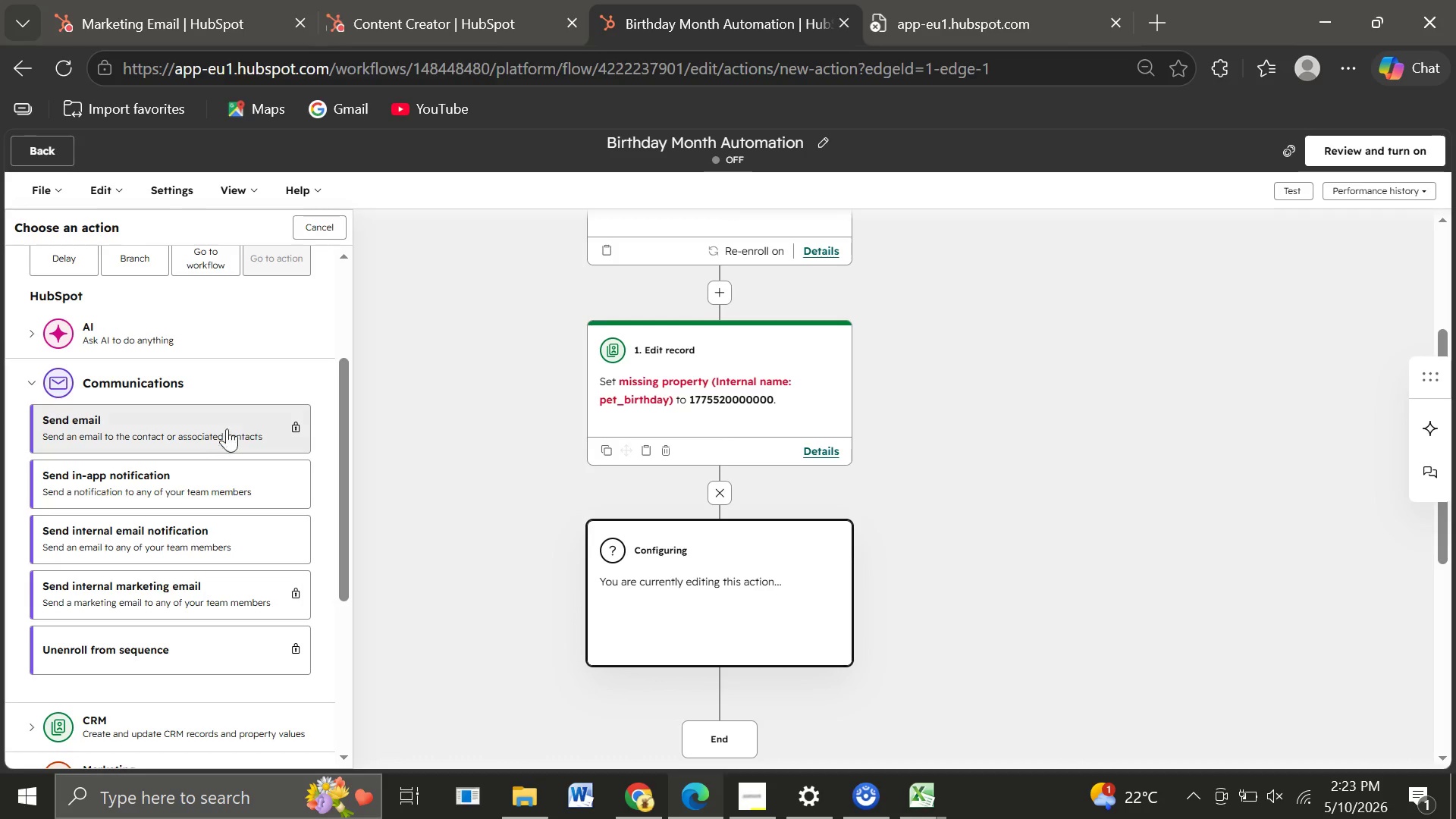 
left_click([211, 431])
 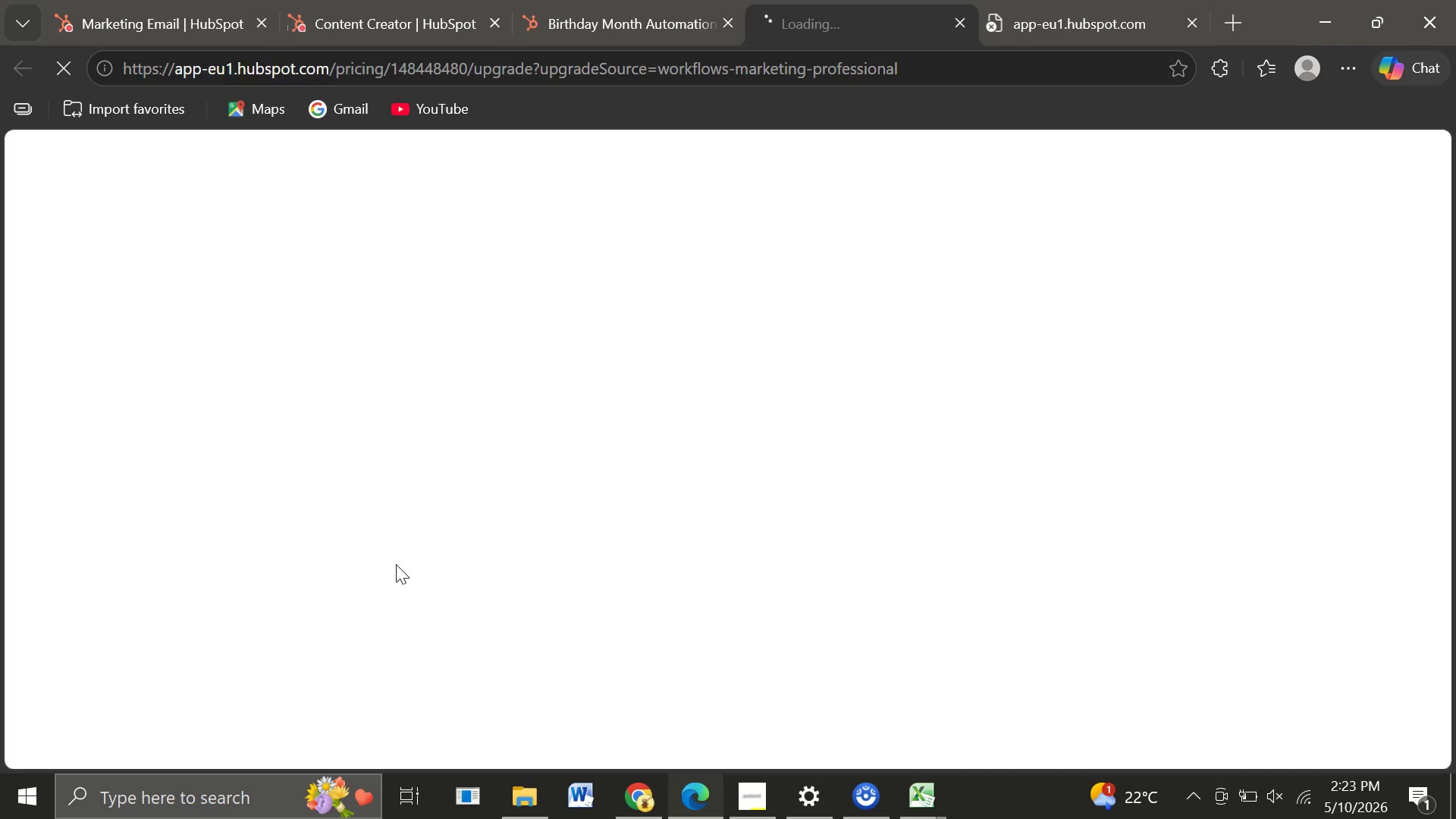 